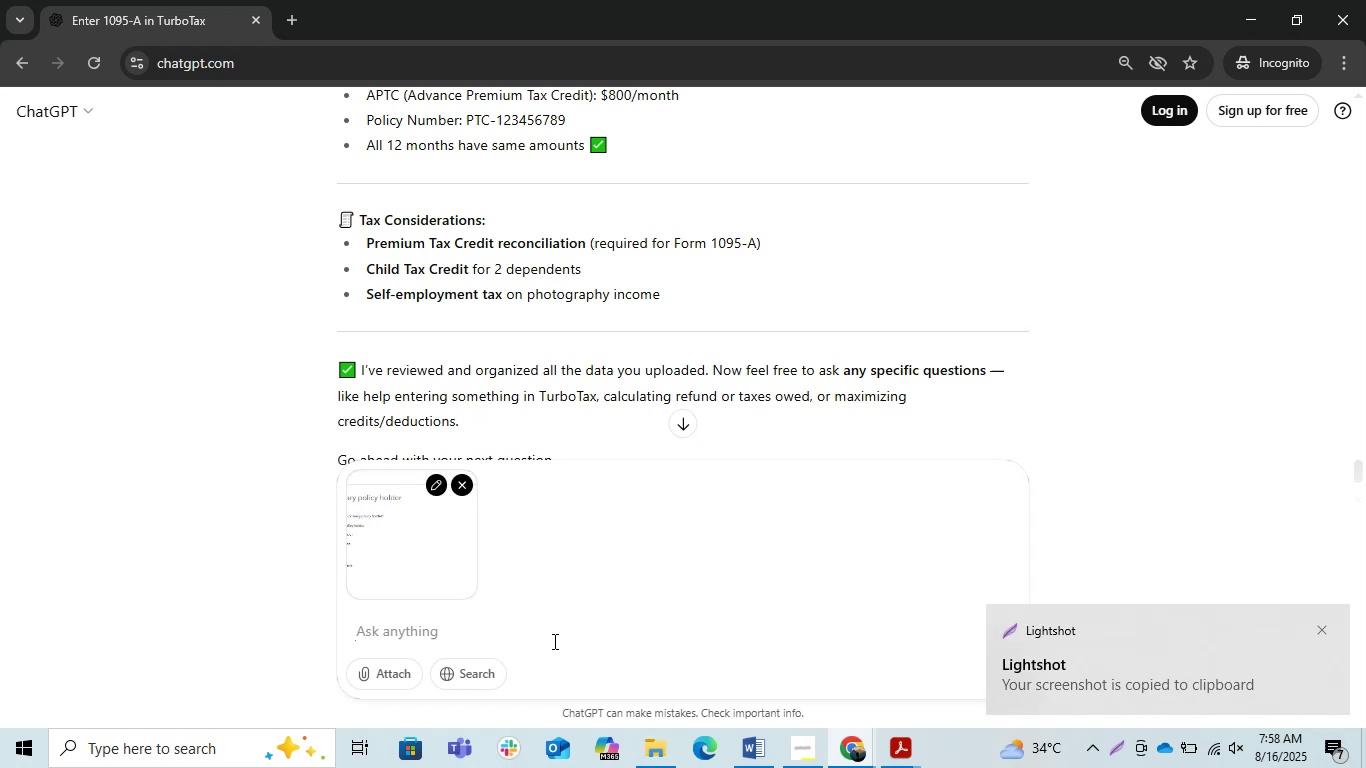 
type(whch option ineedd )
key(Backspace)
key(Backspace)
key(Backspace)
key(Backspace)
key(Backspace)
key(Backspace)
type( needs to select)
 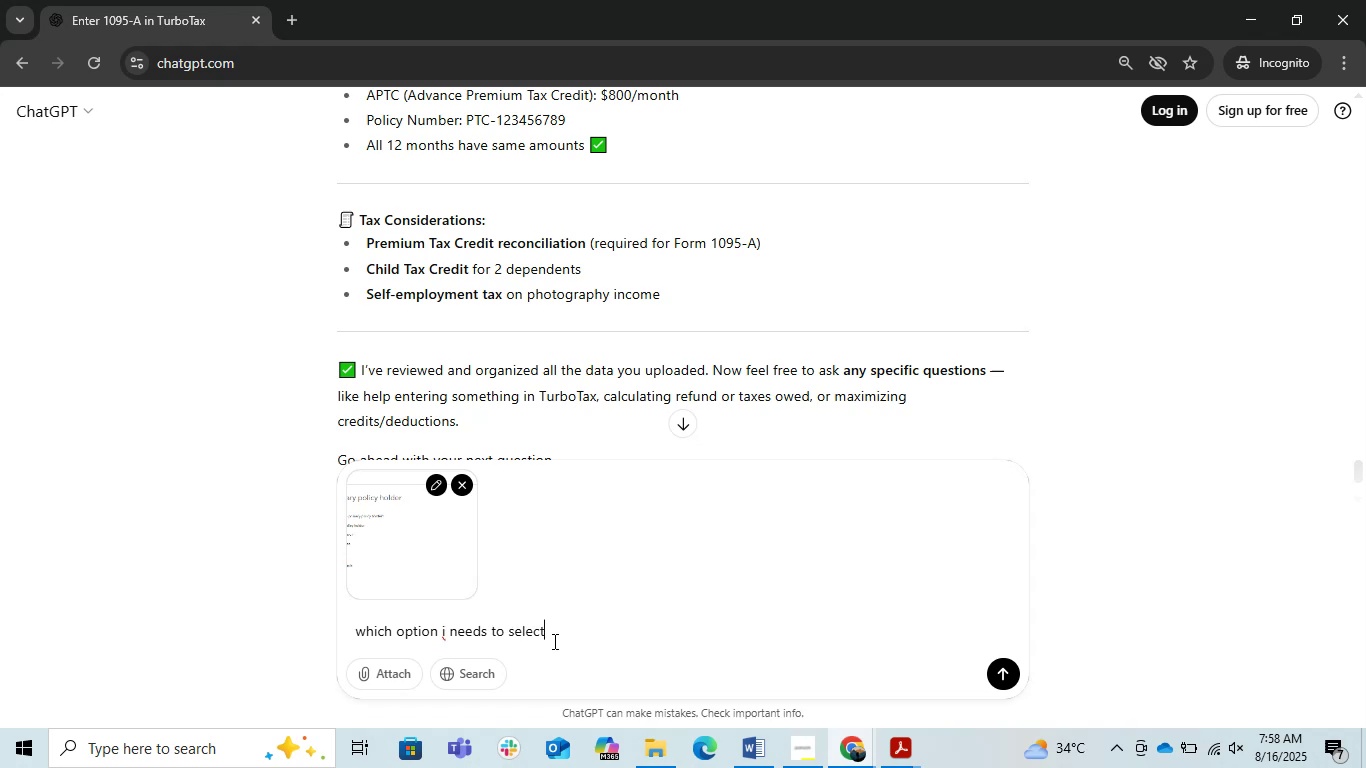 
key(Enter)
 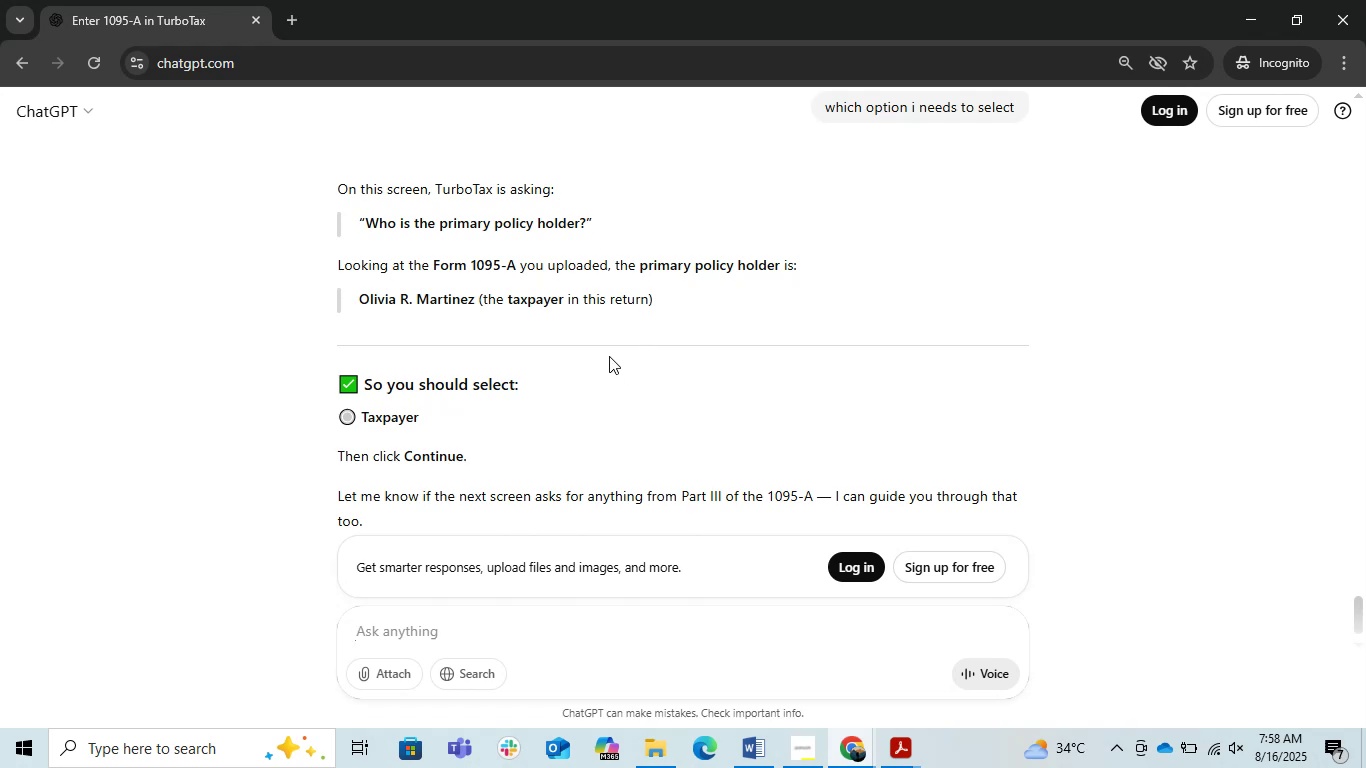 
wait(20.97)
 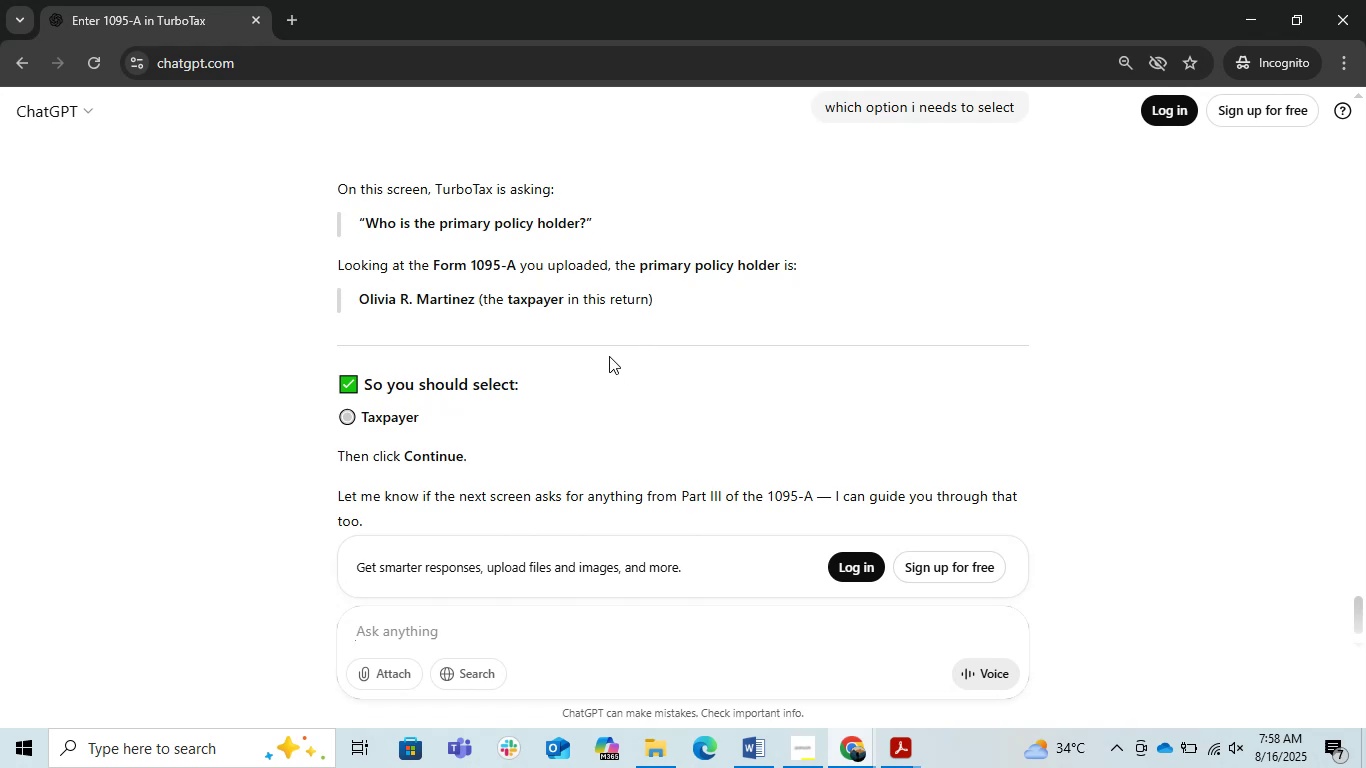 
left_click([1243, 9])
 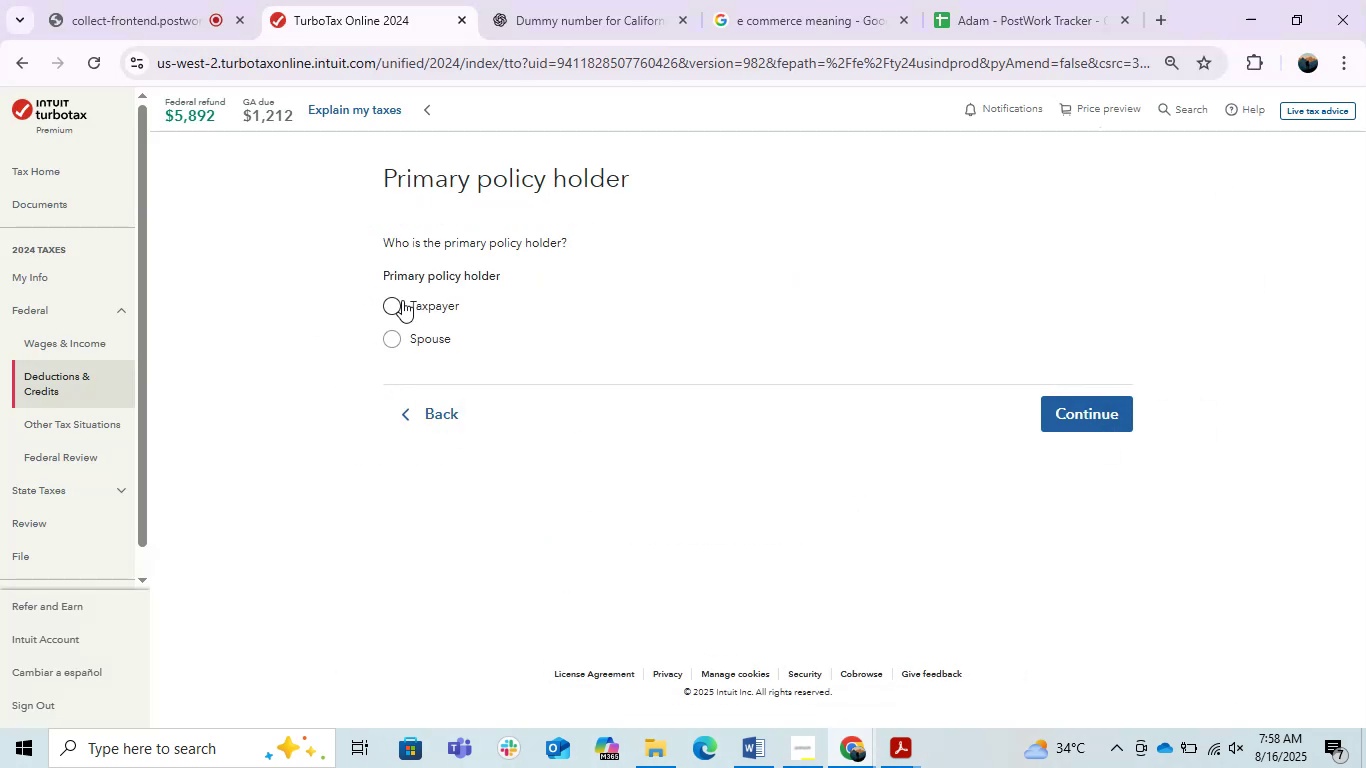 
left_click([389, 307])
 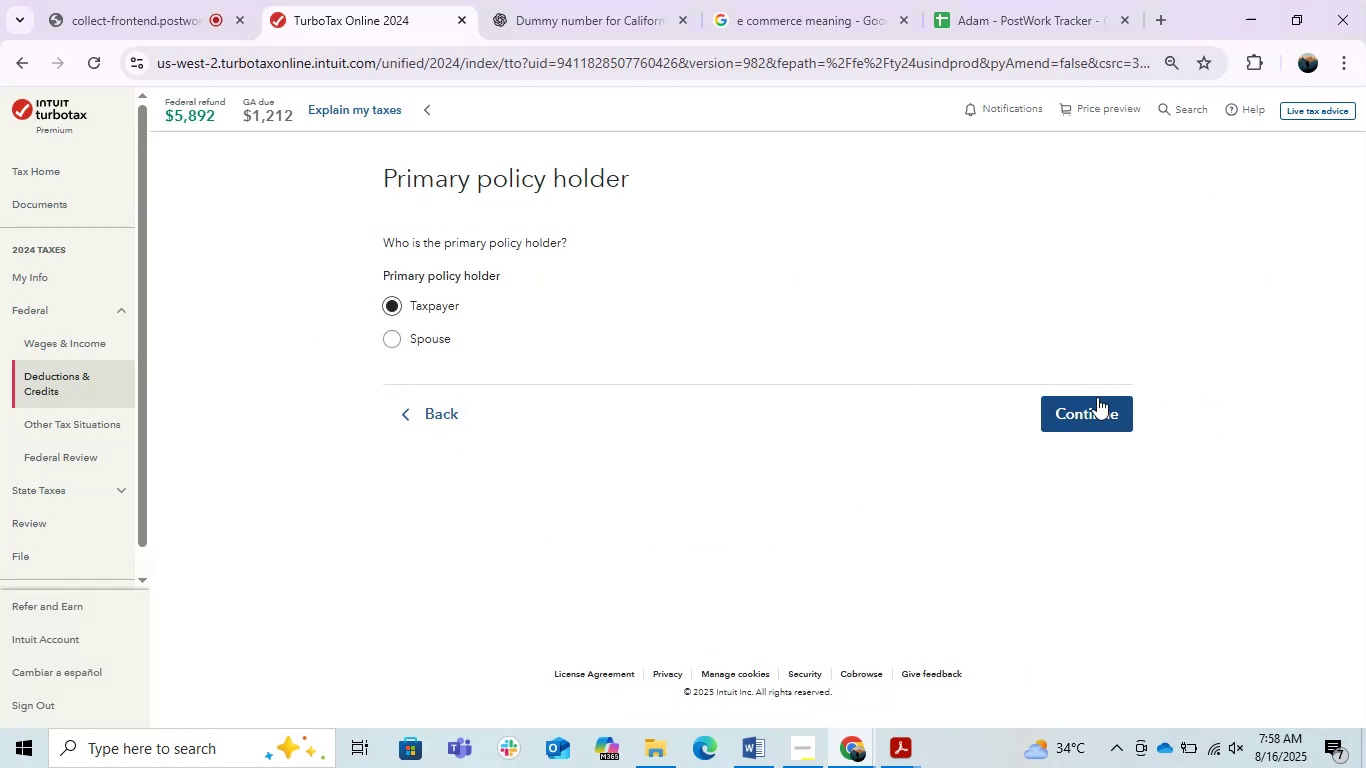 
left_click([1085, 404])
 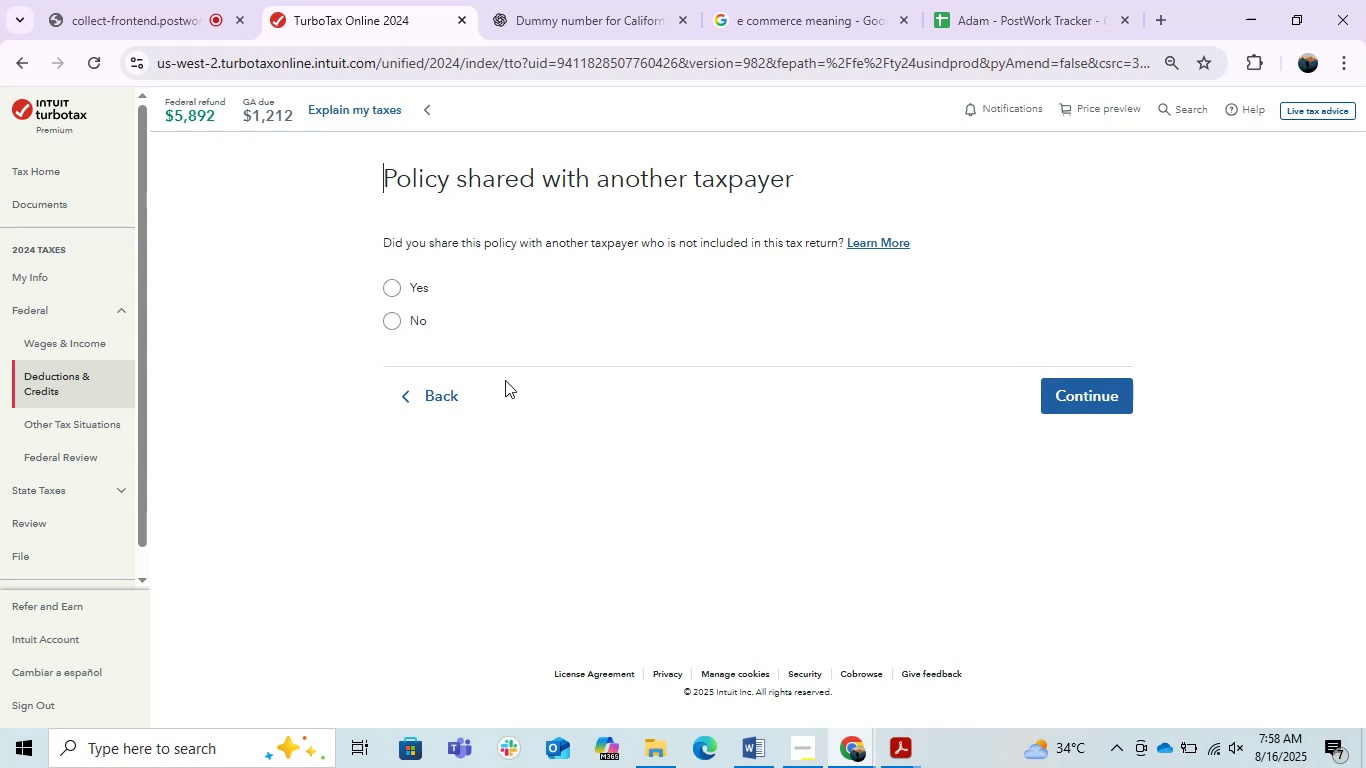 
wait(6.2)
 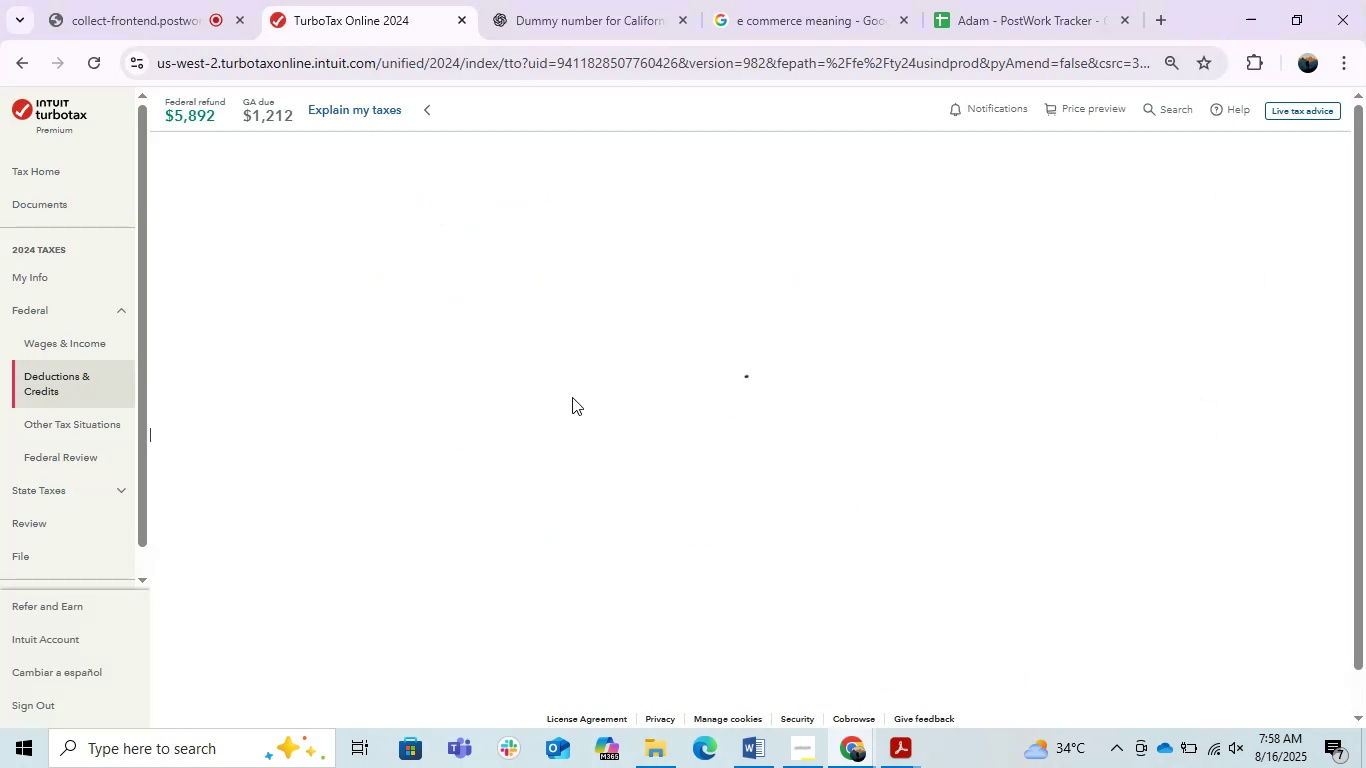 
left_click([392, 323])
 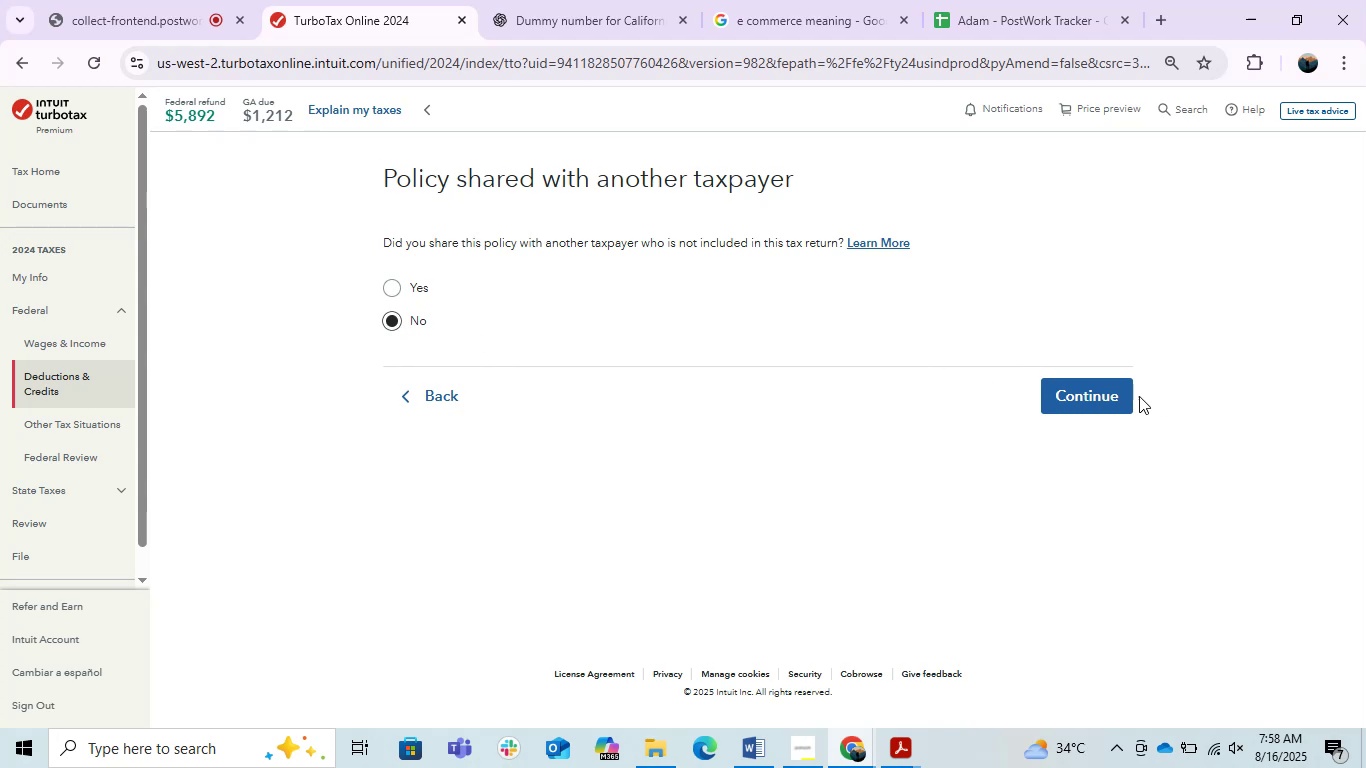 
left_click([1102, 402])
 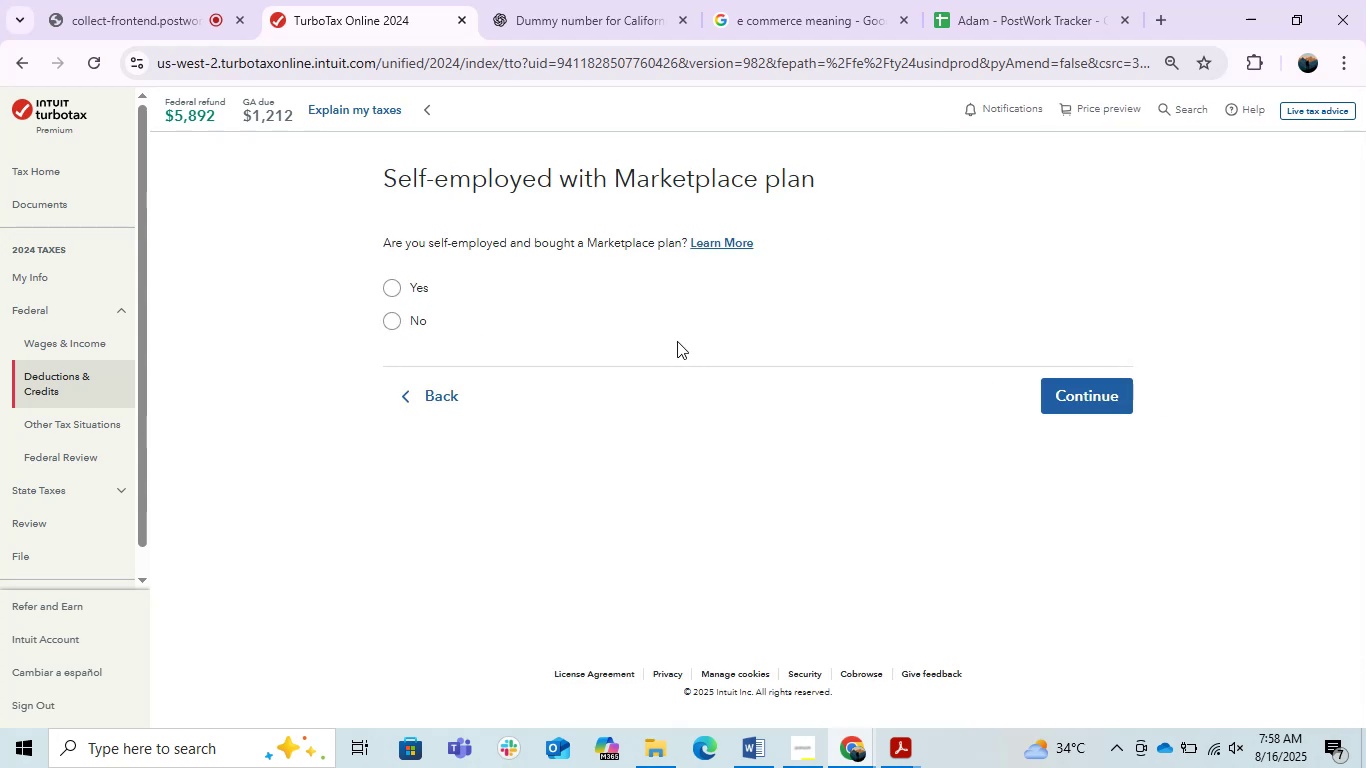 
left_click([400, 287])
 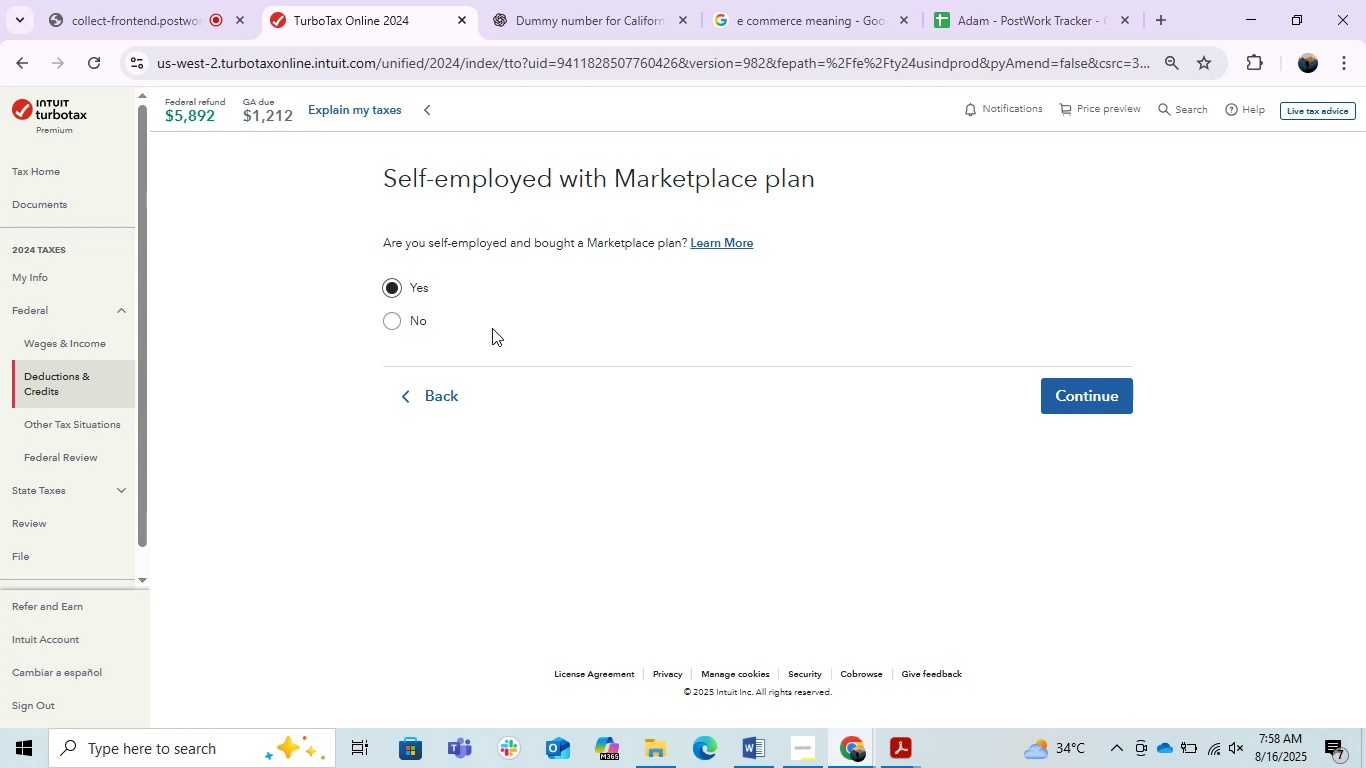 
left_click([610, 349])
 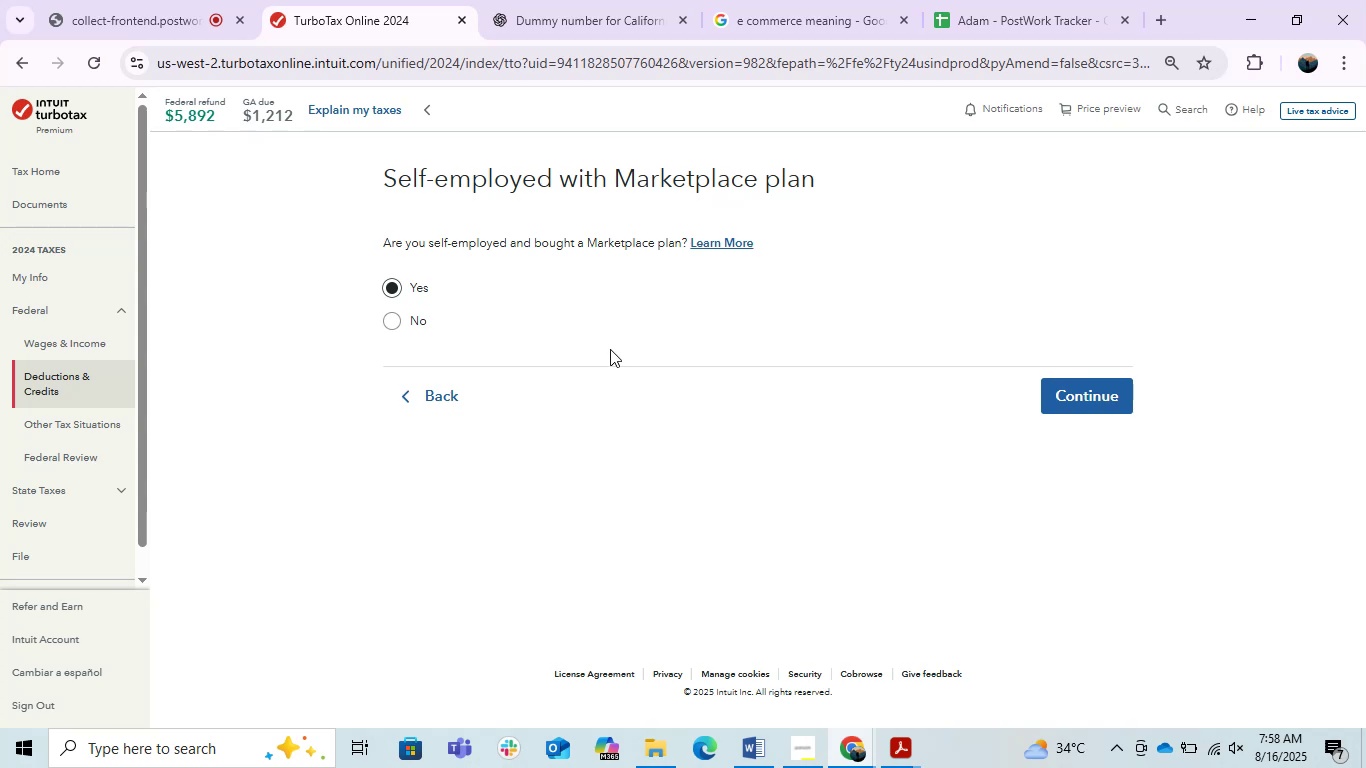 
key(PrintScreen)
 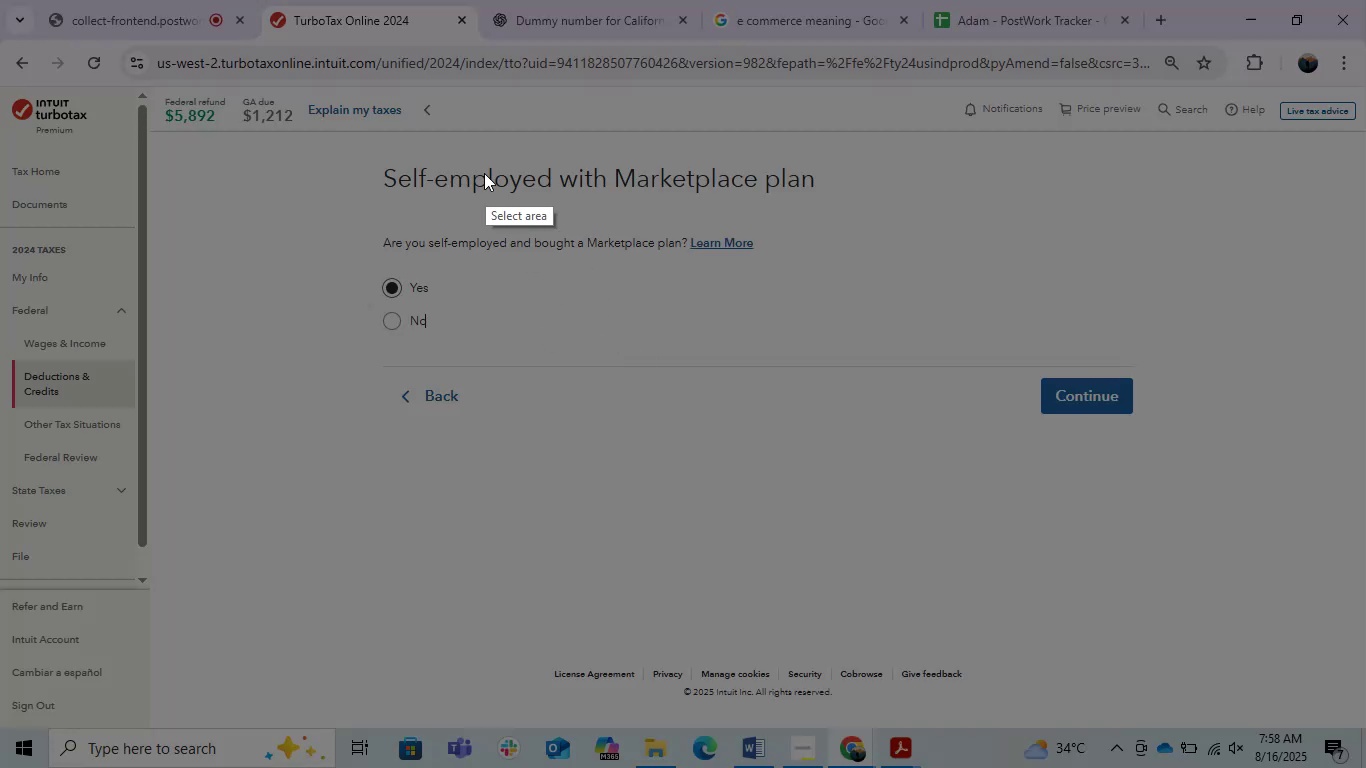 
left_click_drag(start_coordinate=[306, 133], to_coordinate=[1183, 495])
 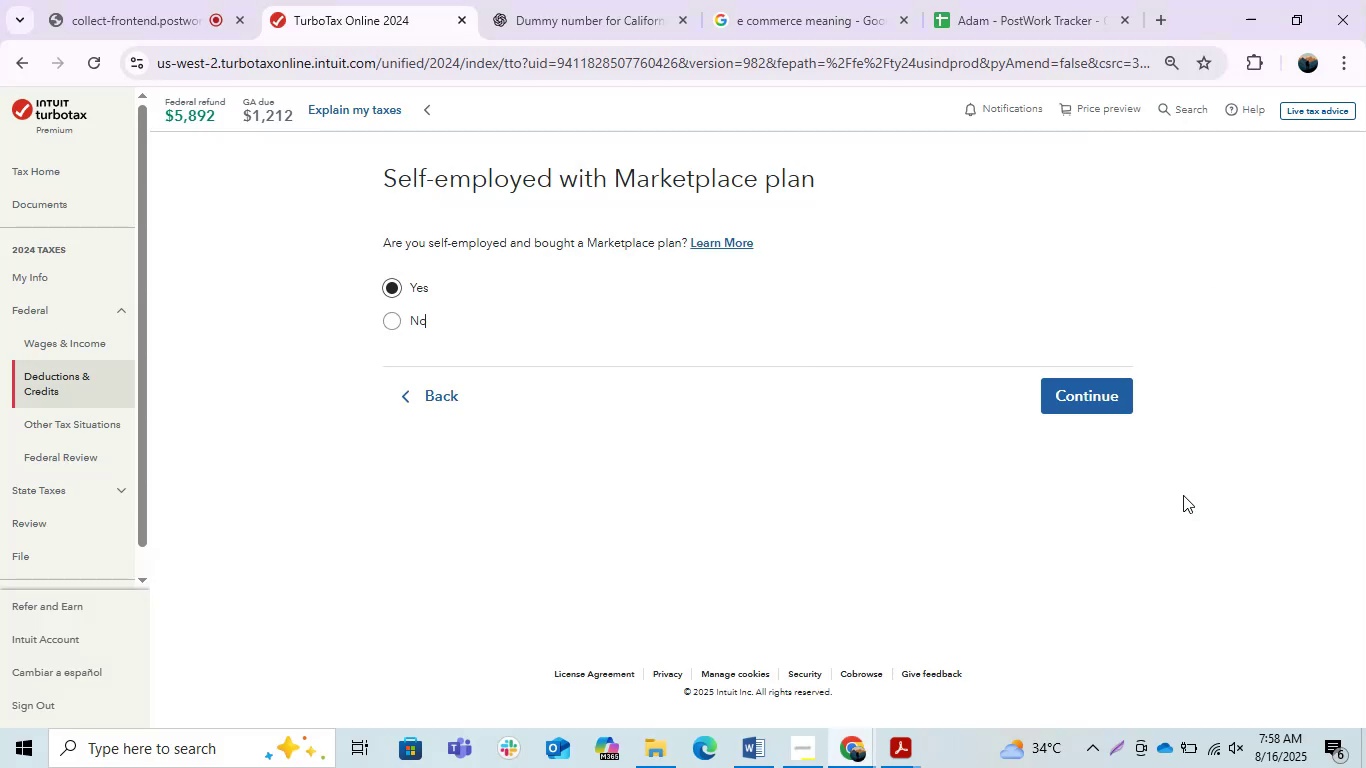 
key(Control+C)
 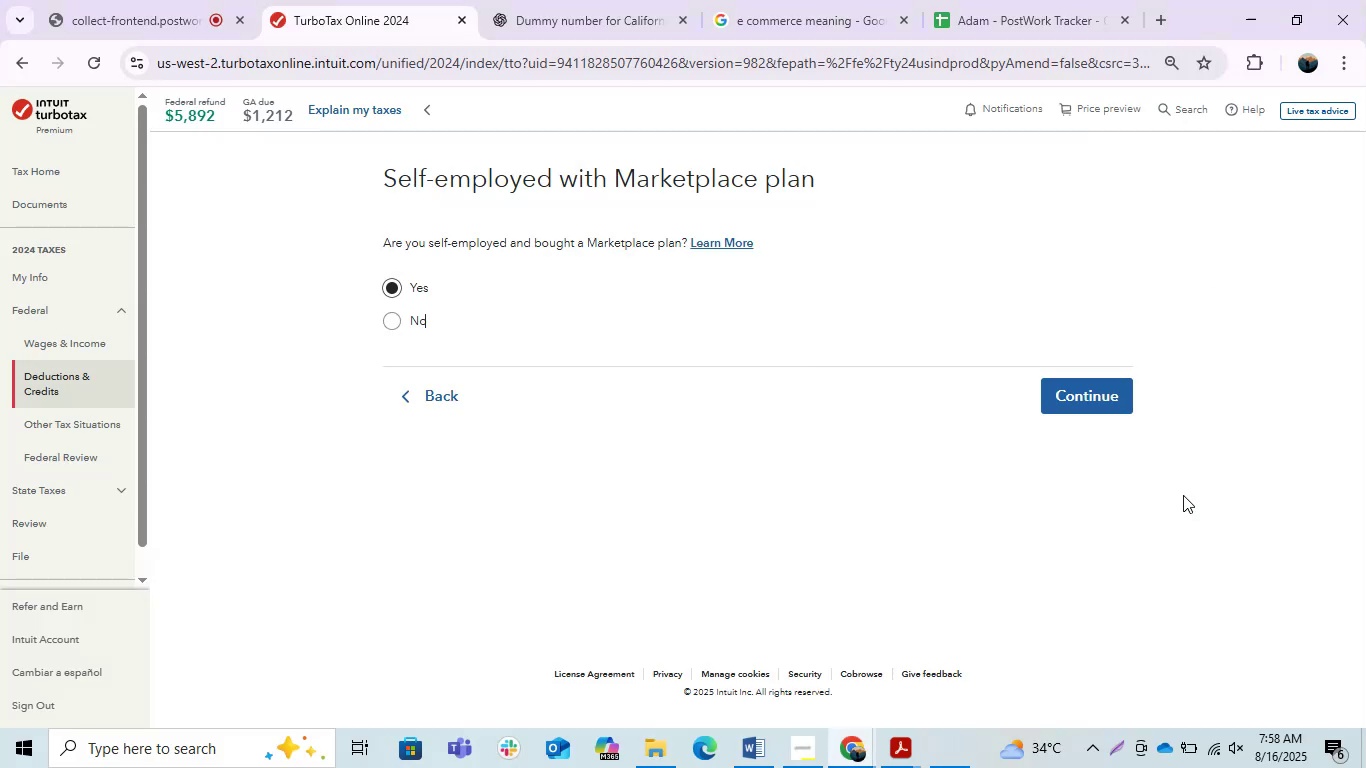 
key(Alt+Tab)
 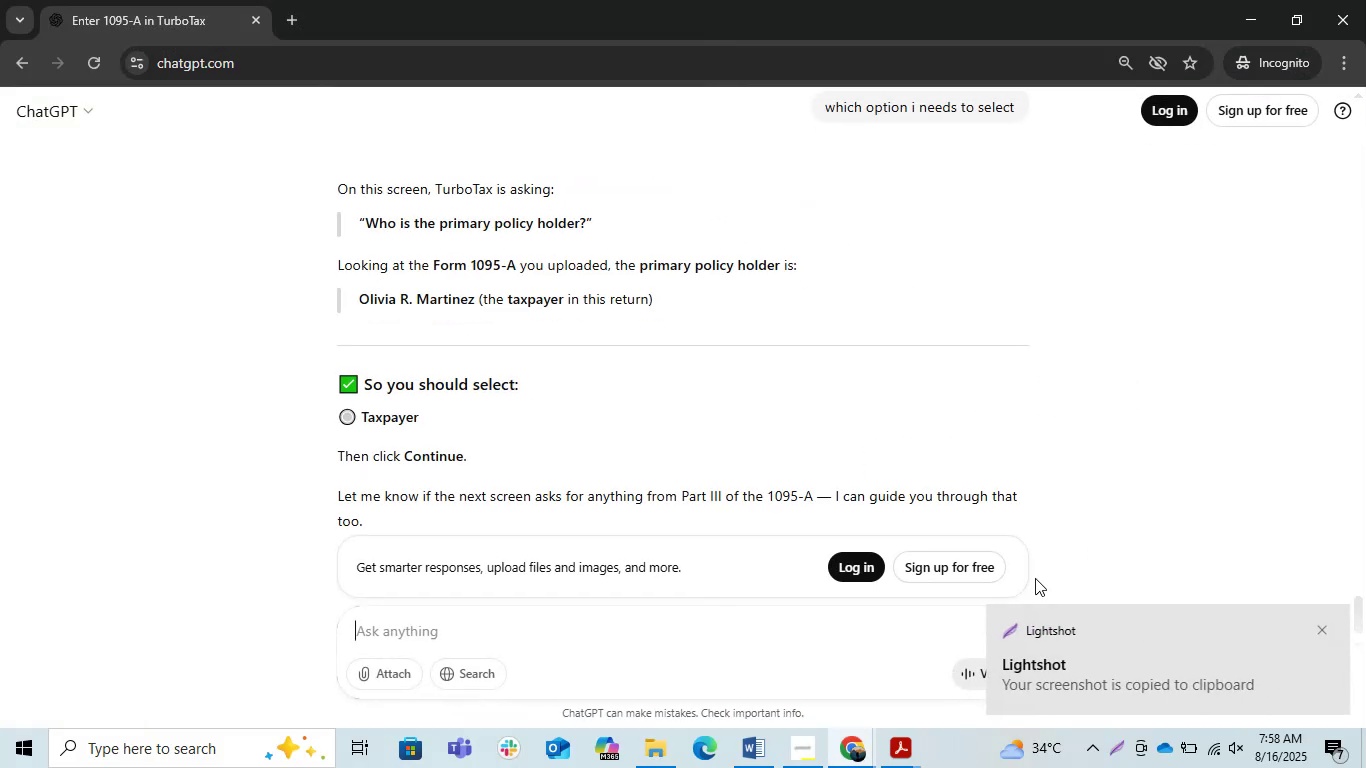 
key(Control+V)
 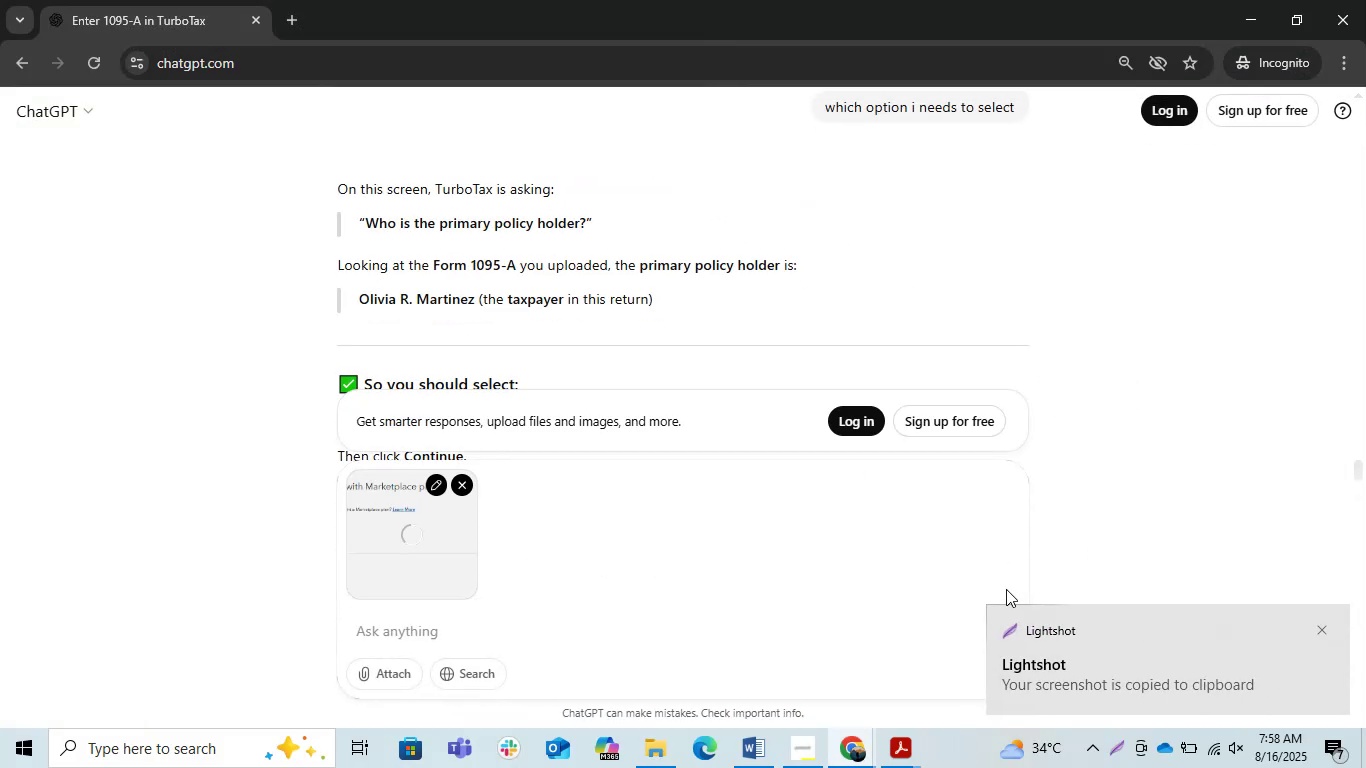 
type(is this om)
key(Backspace)
type(k)
 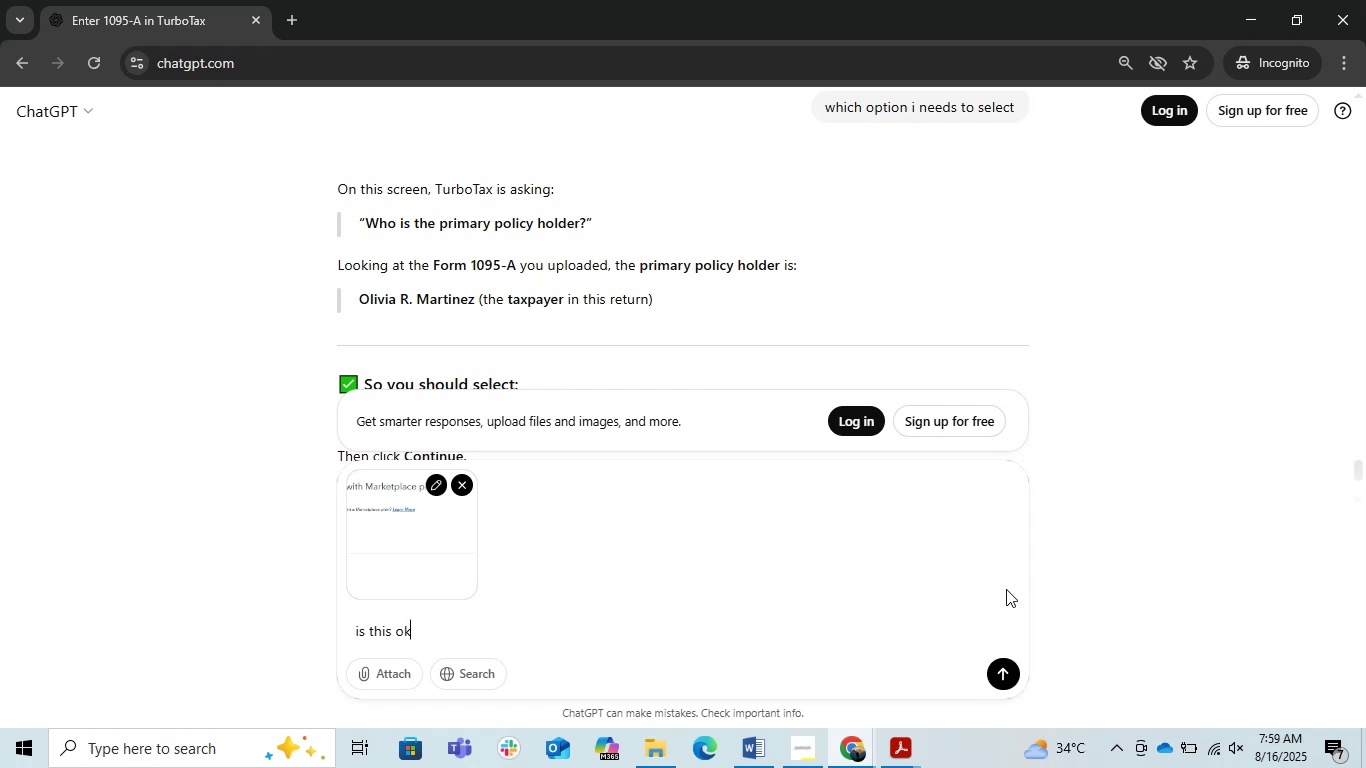 
key(Enter)
 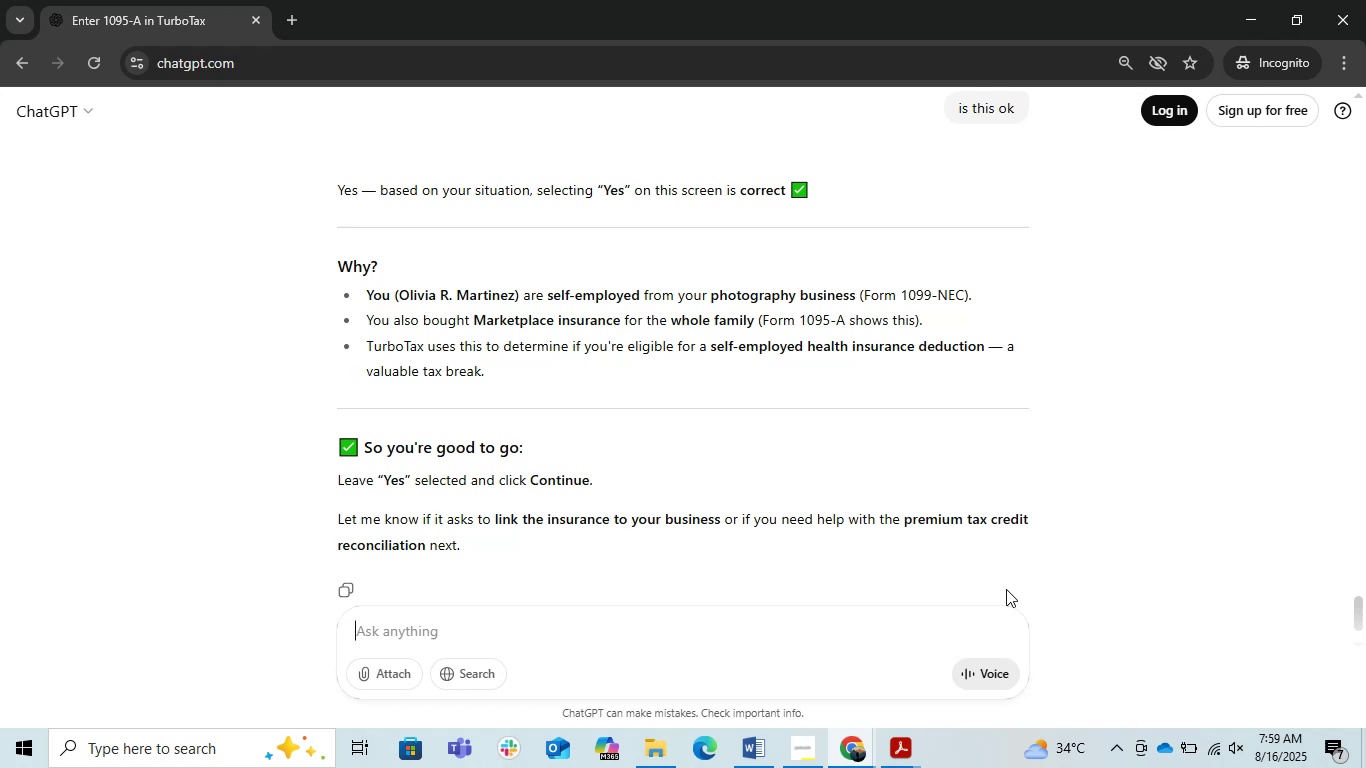 
wait(19.55)
 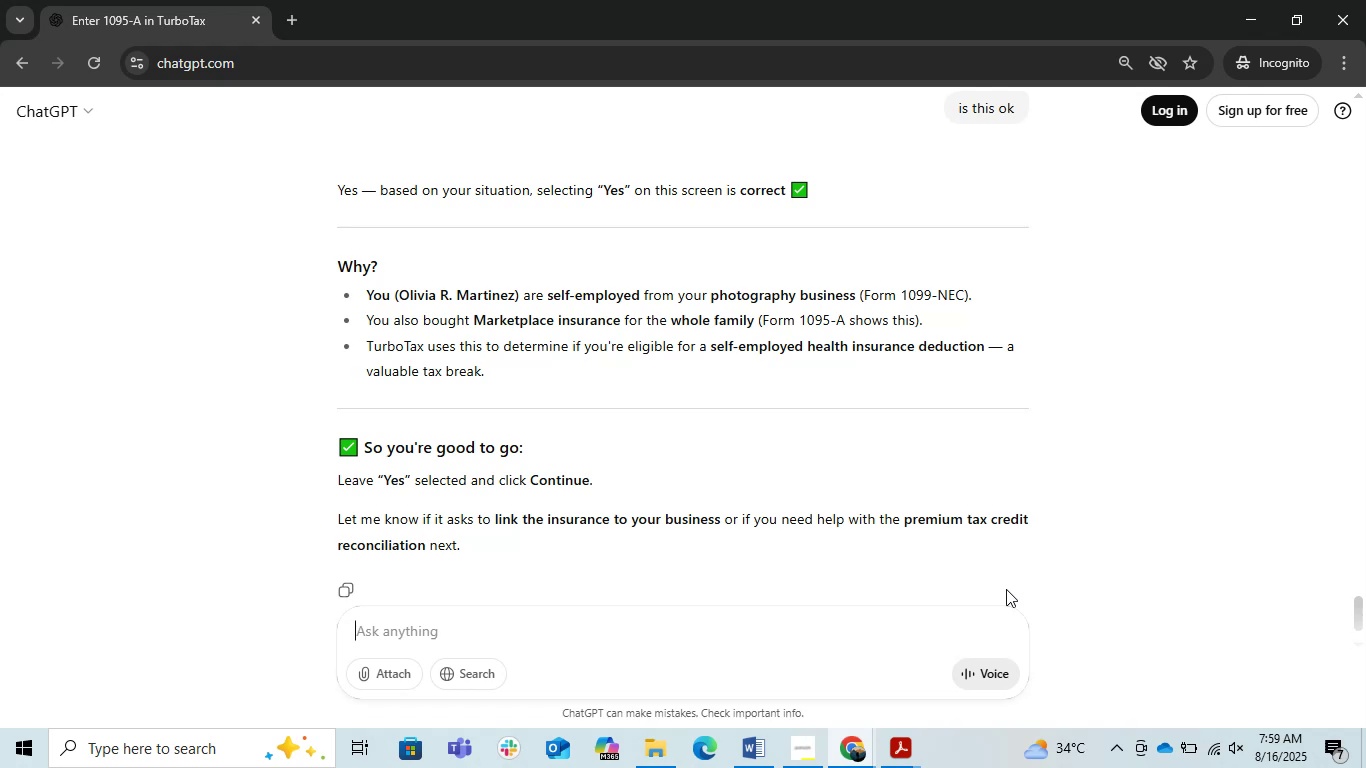 
scroll: coordinate [680, 456], scroll_direction: down, amount: 2.0
 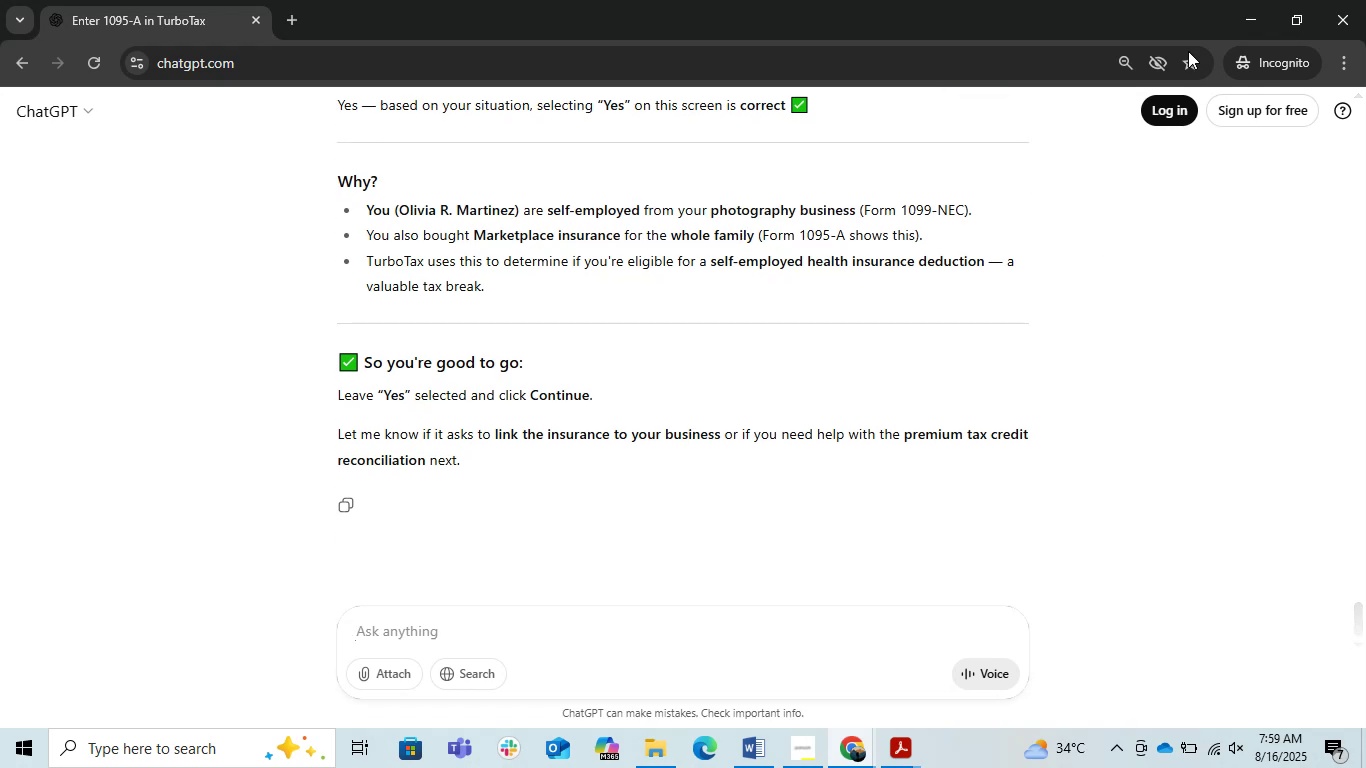 
left_click([1251, 6])
 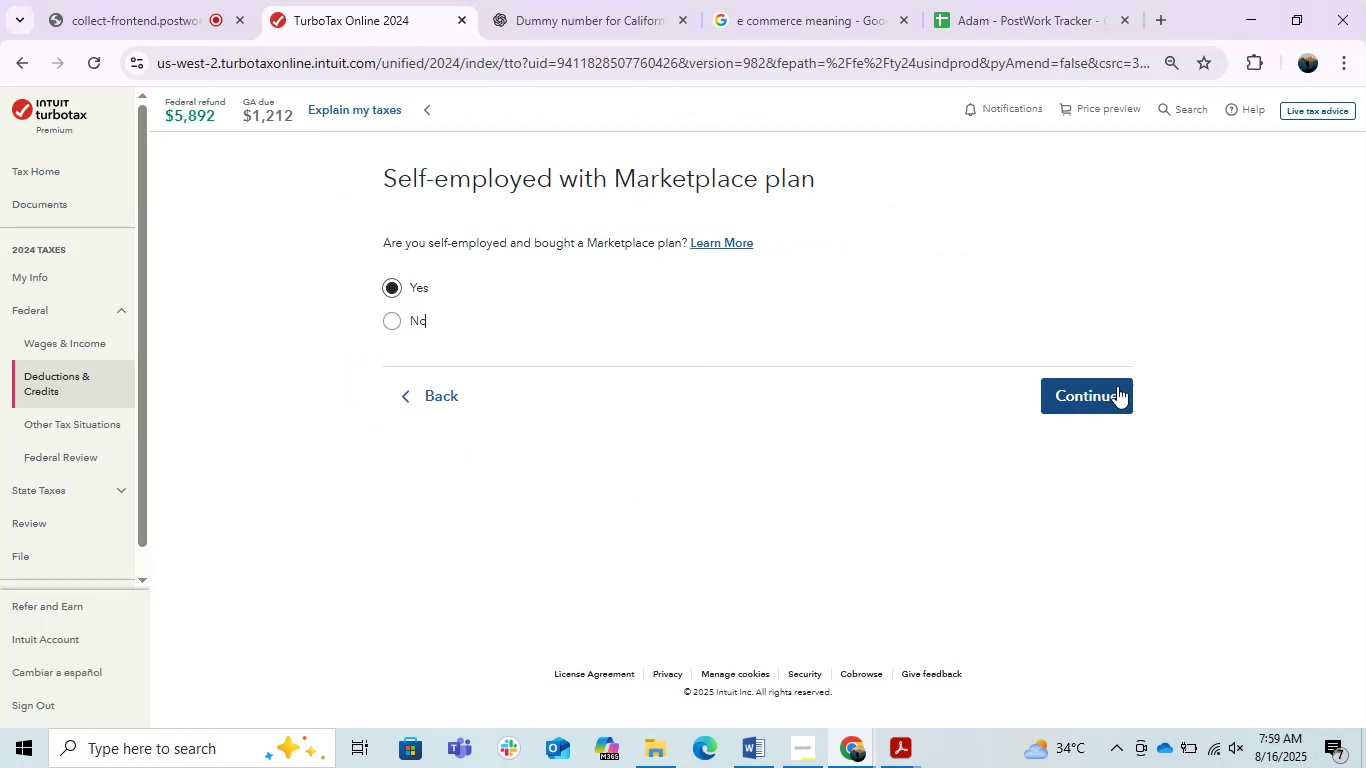 
left_click([1120, 383])
 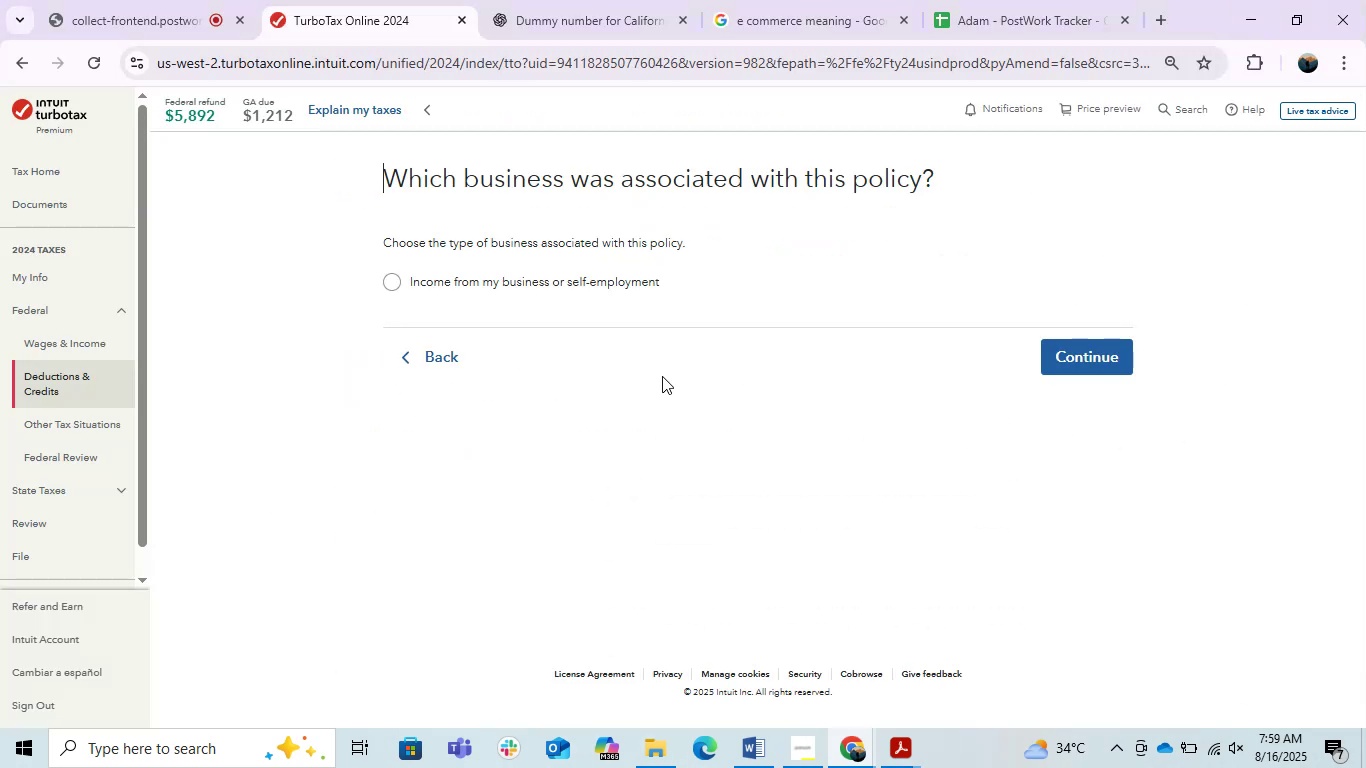 
left_click([447, 284])
 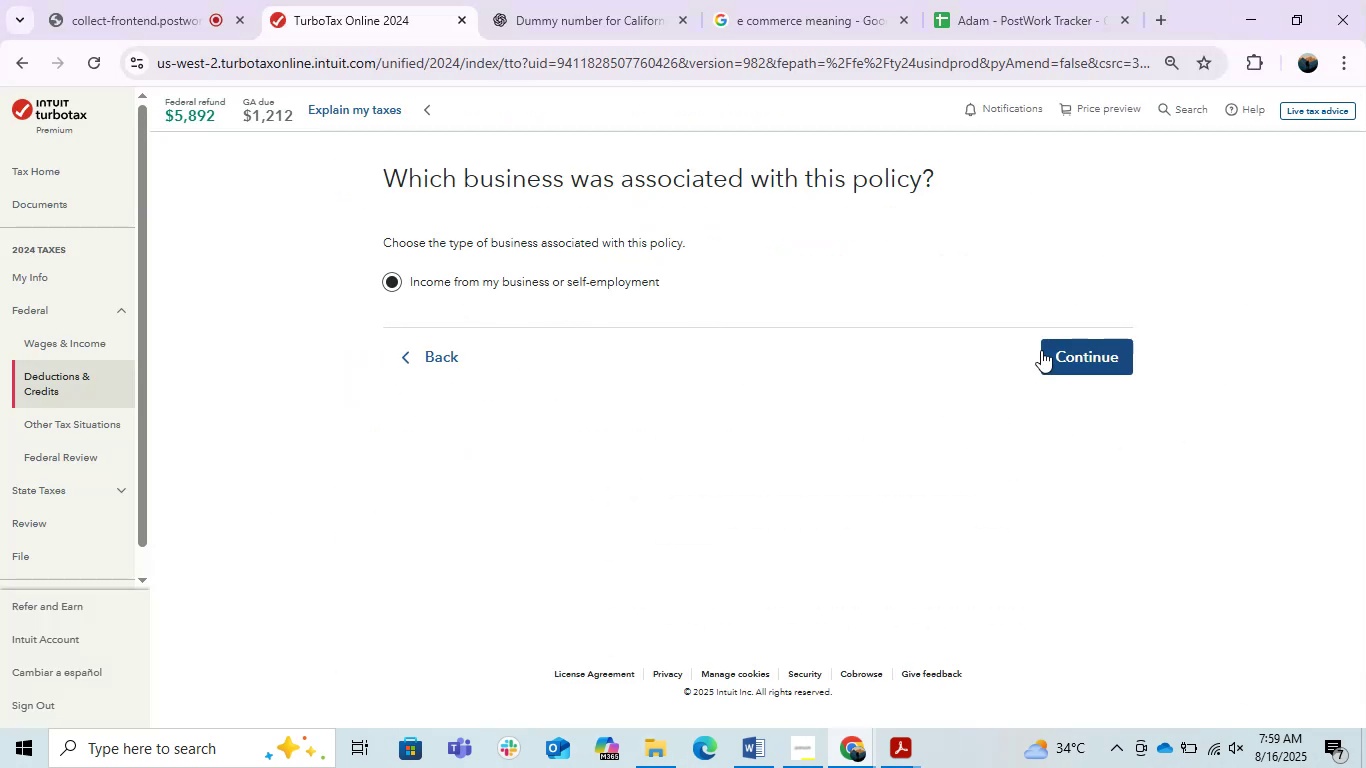 
left_click([1068, 355])
 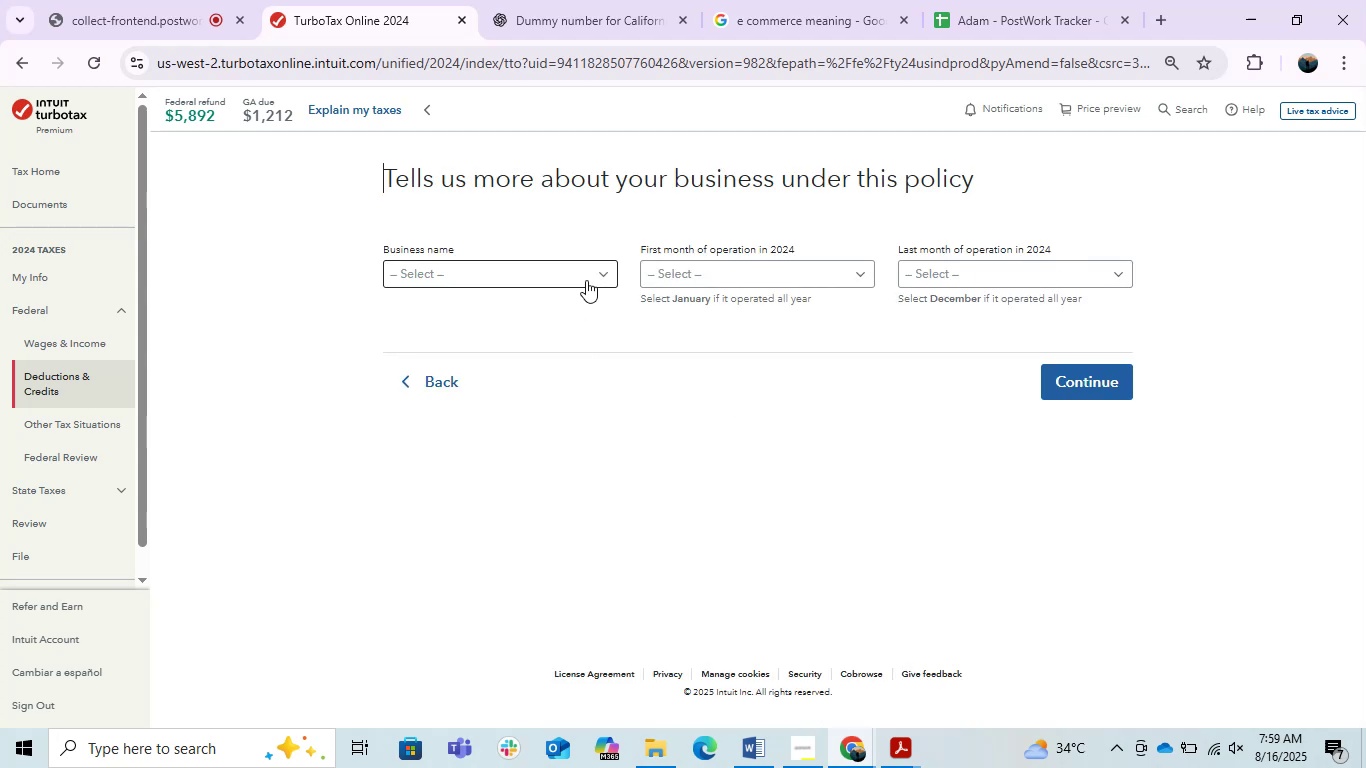 
left_click([586, 280])
 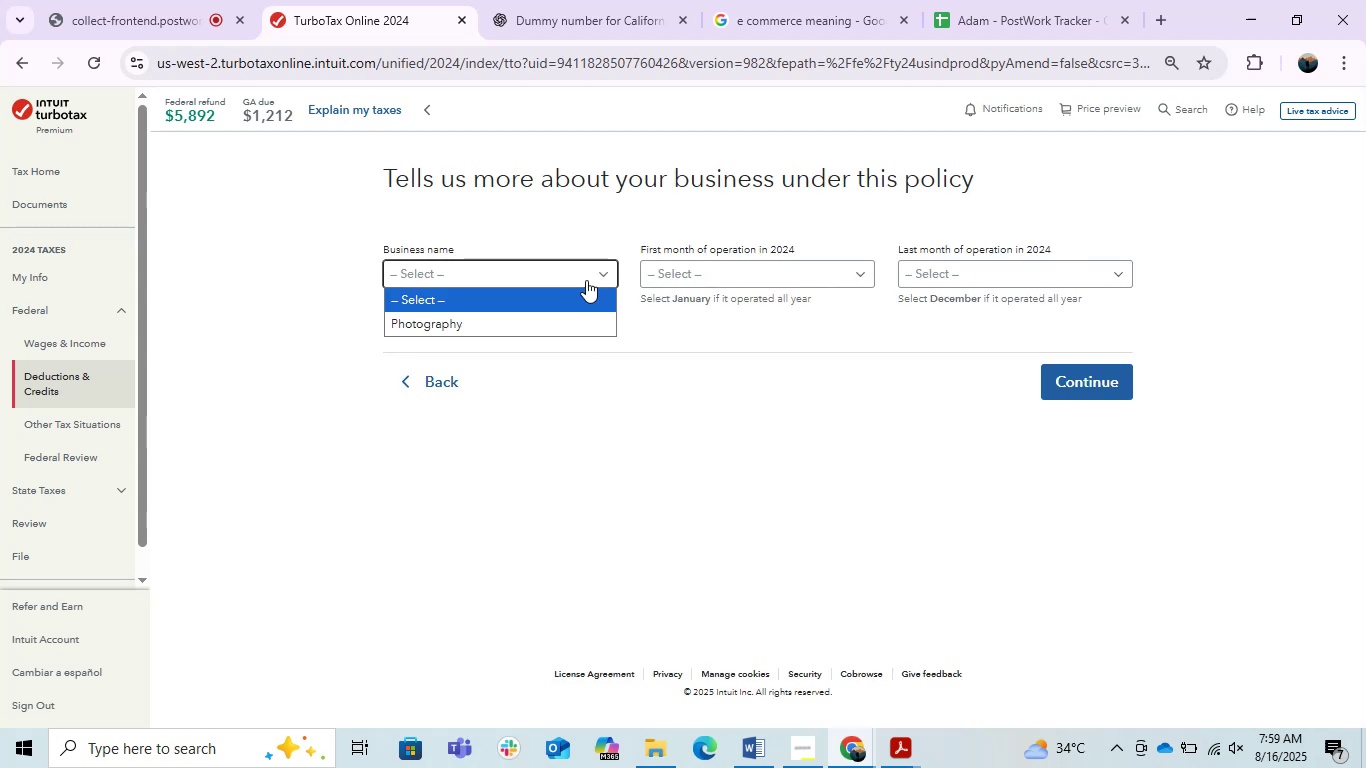 
left_click([586, 280])
 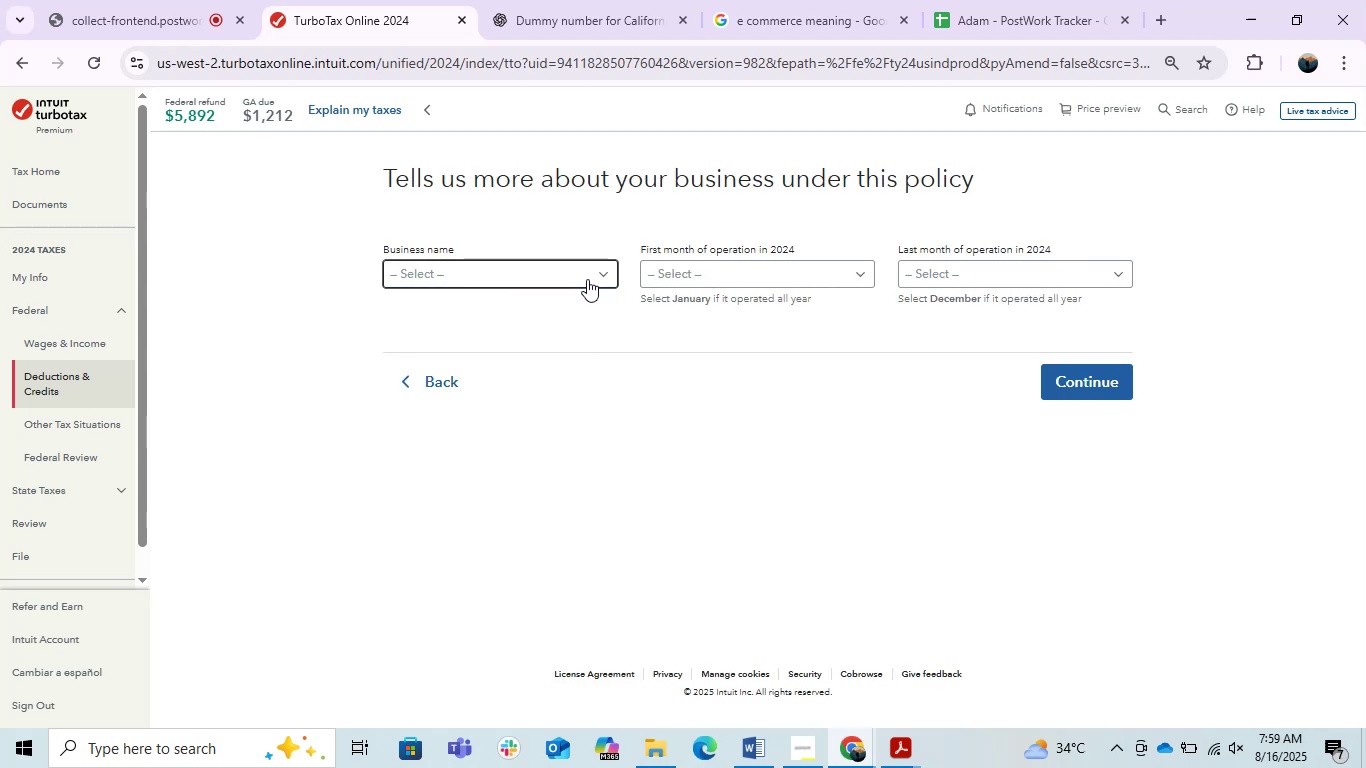 
left_click([587, 279])
 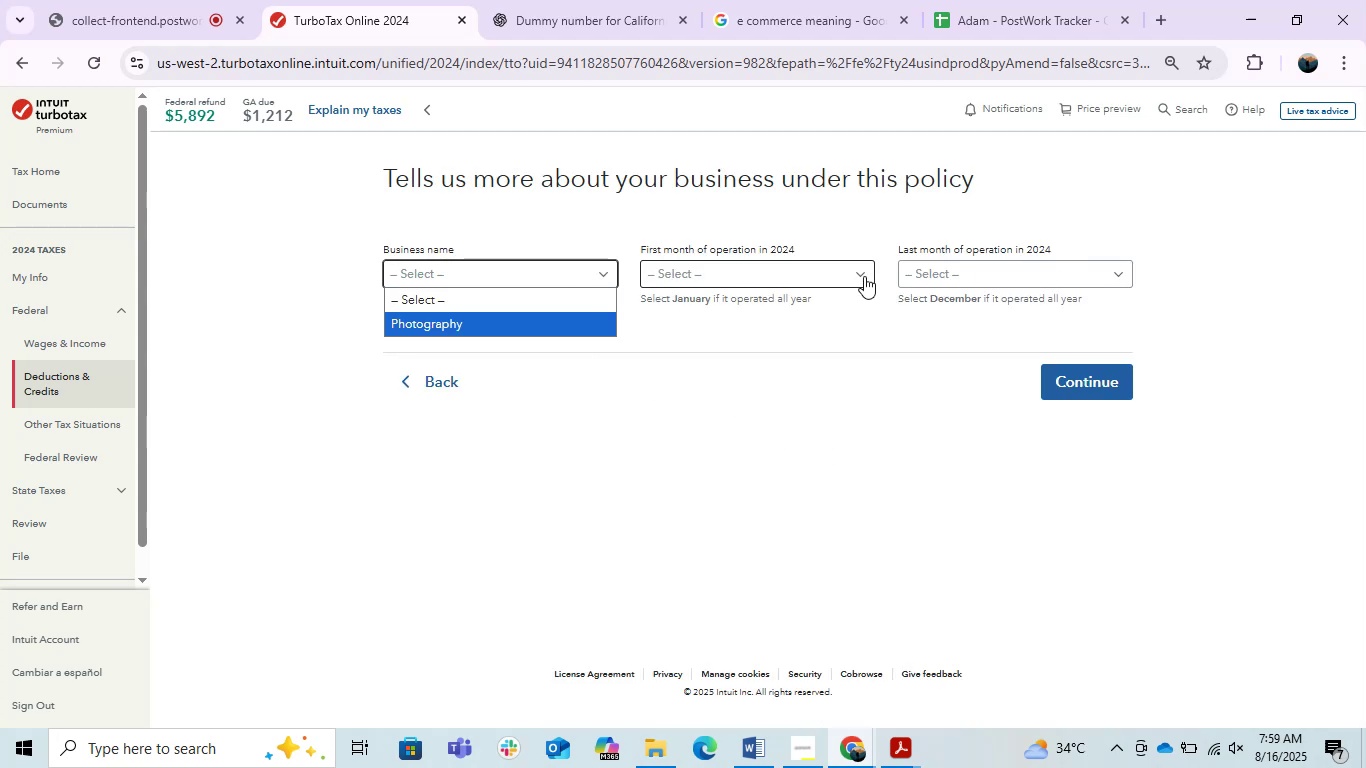 
left_click([1051, 381])
 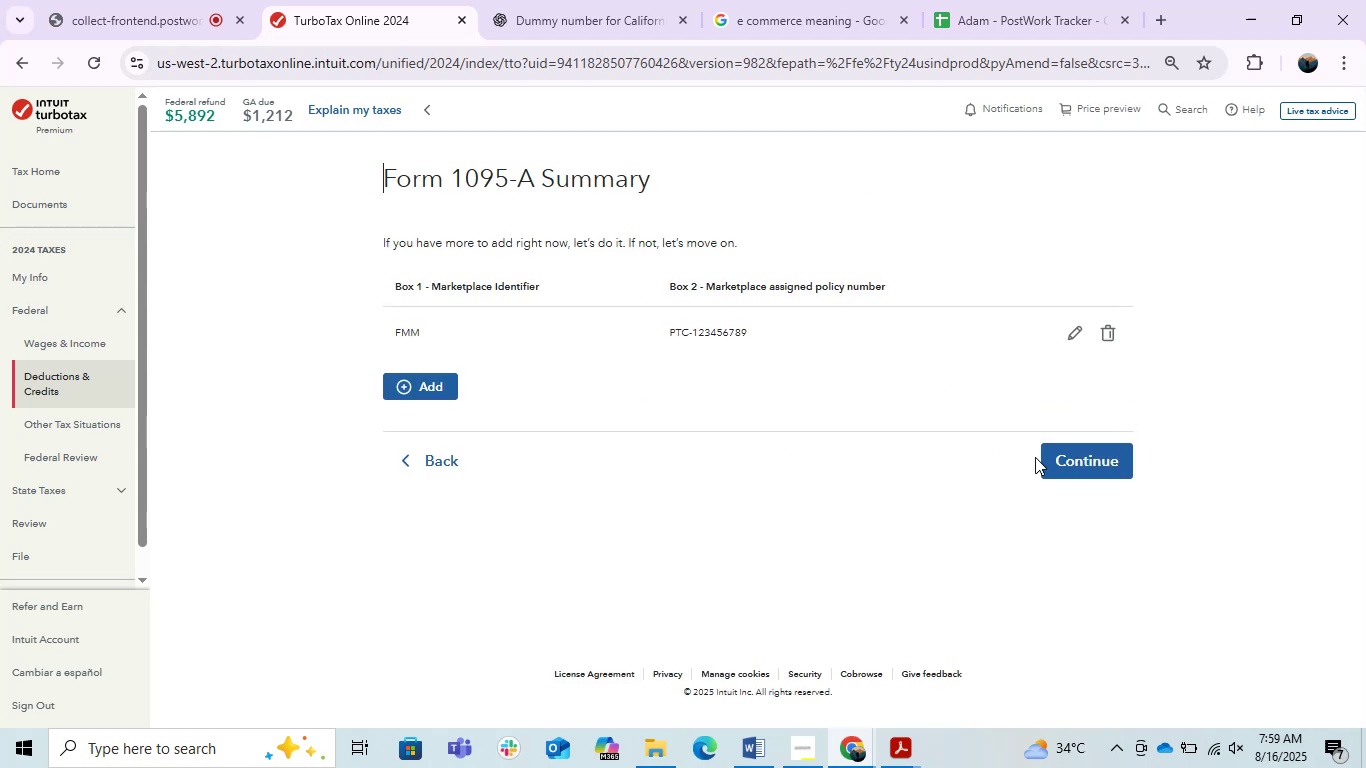 
left_click([1056, 457])
 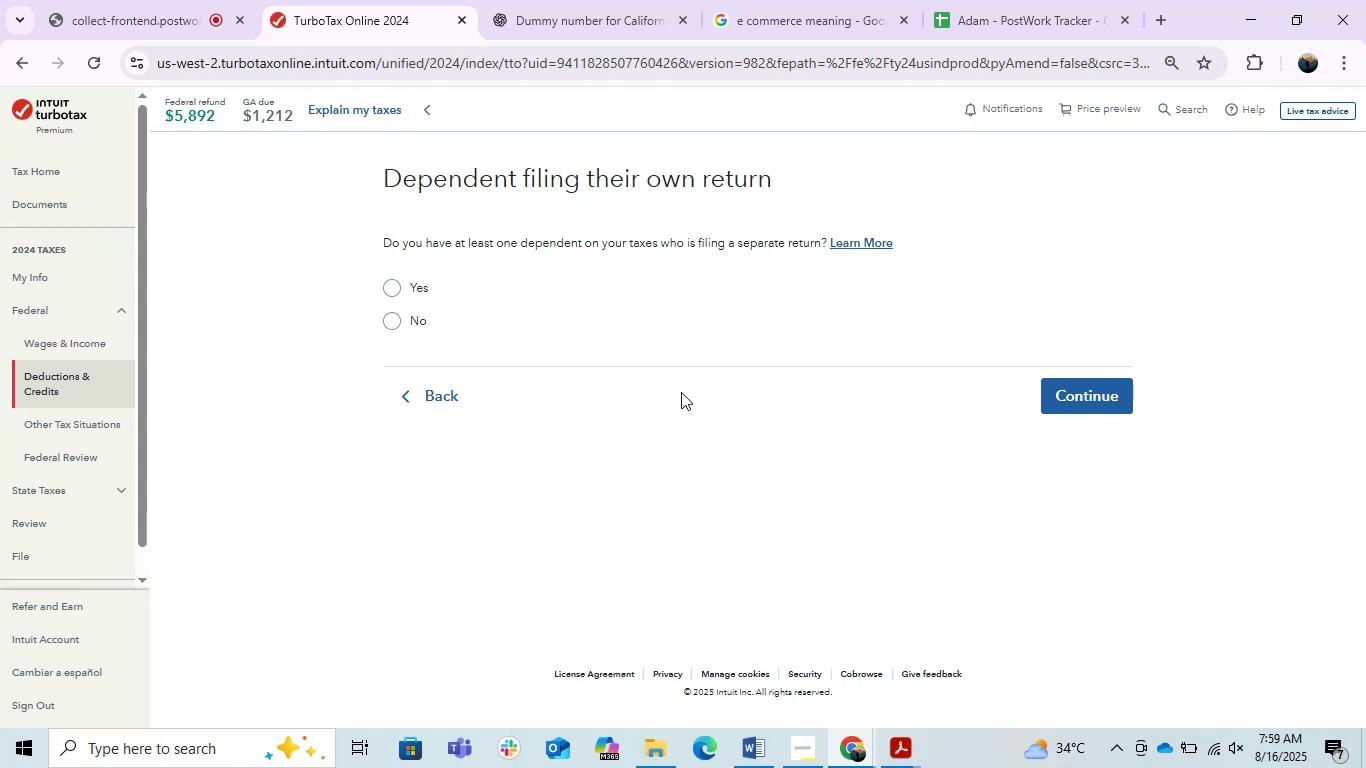 
wait(15.38)
 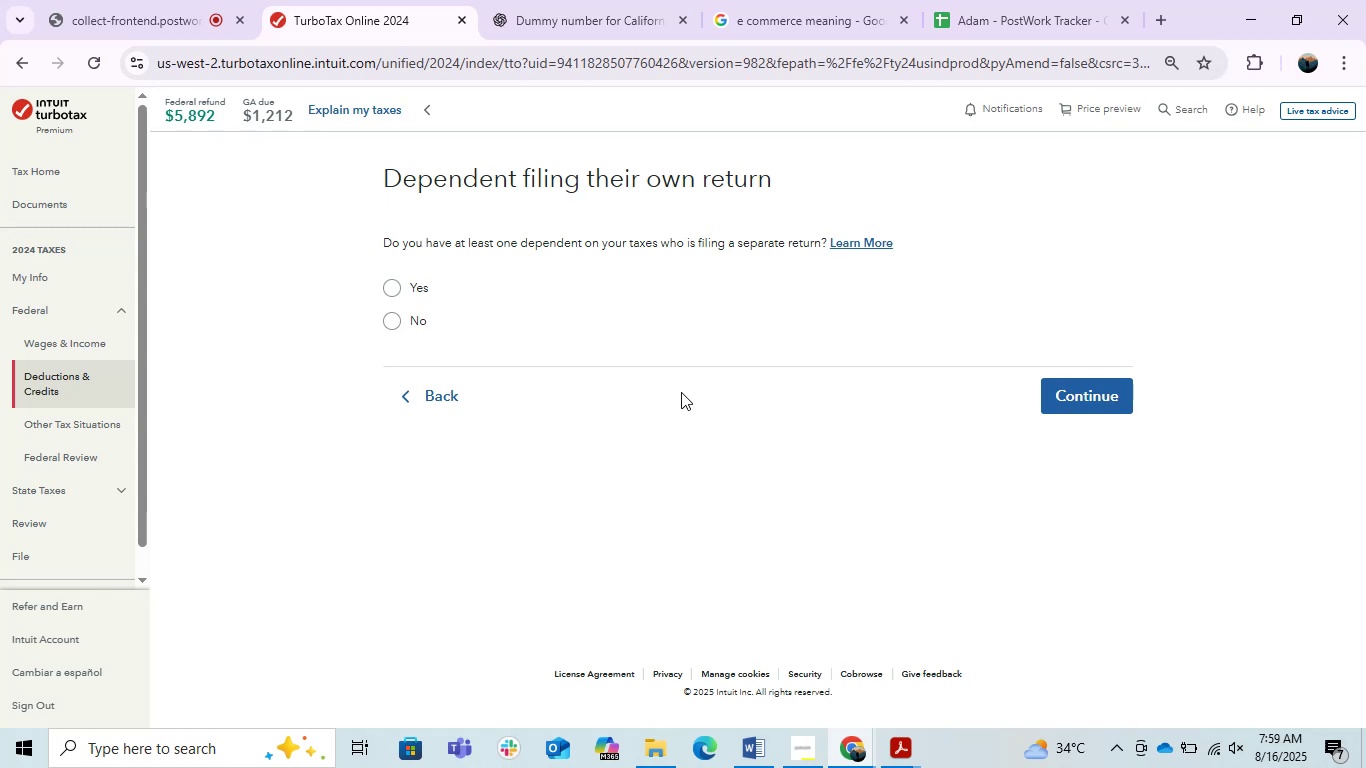 
left_click([390, 325])
 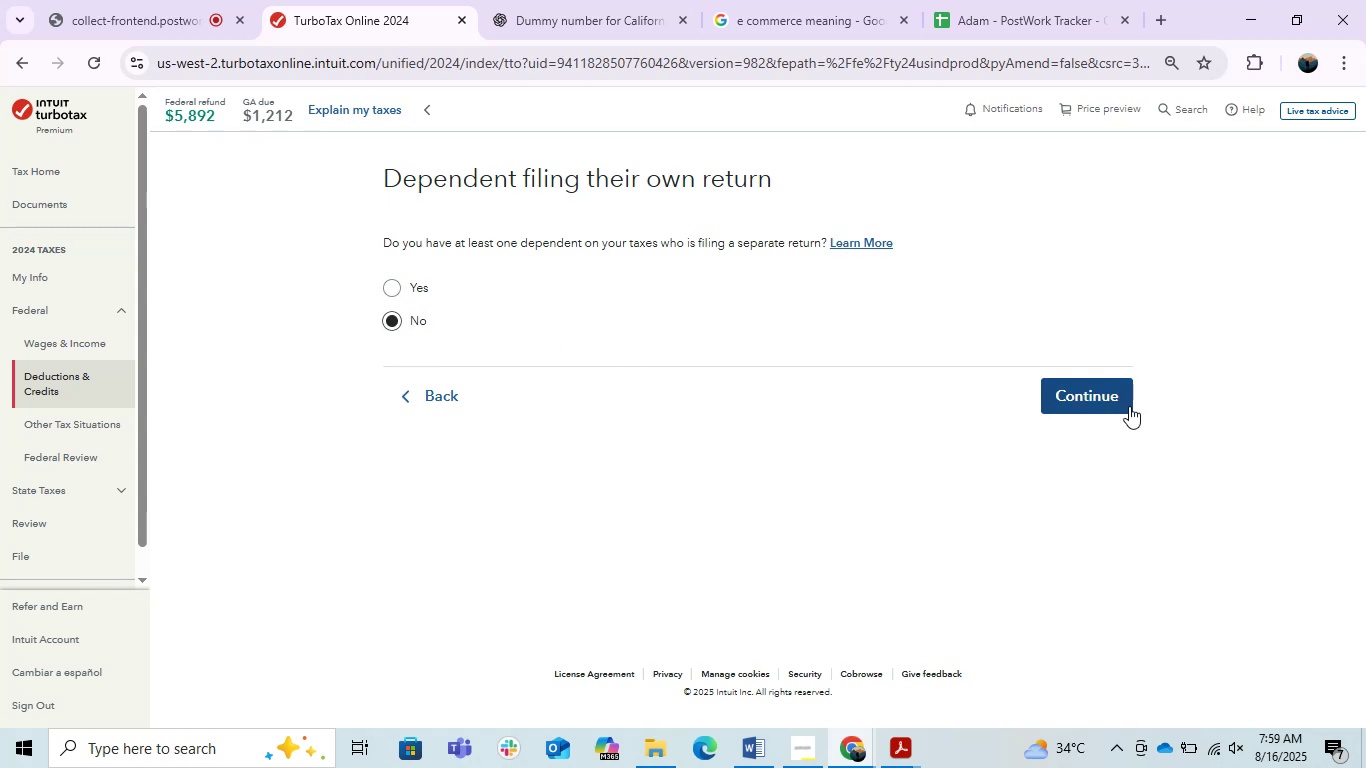 
left_click([1090, 400])
 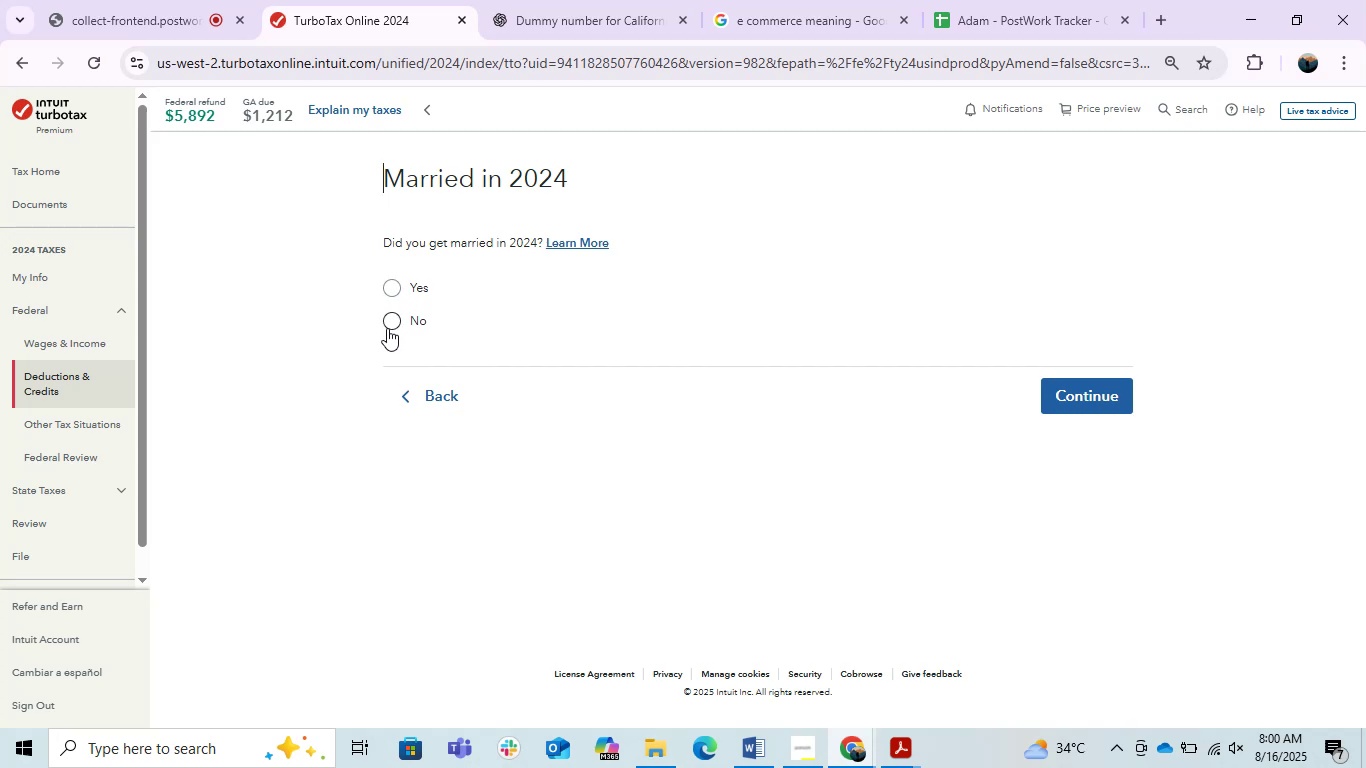 
wait(7.32)
 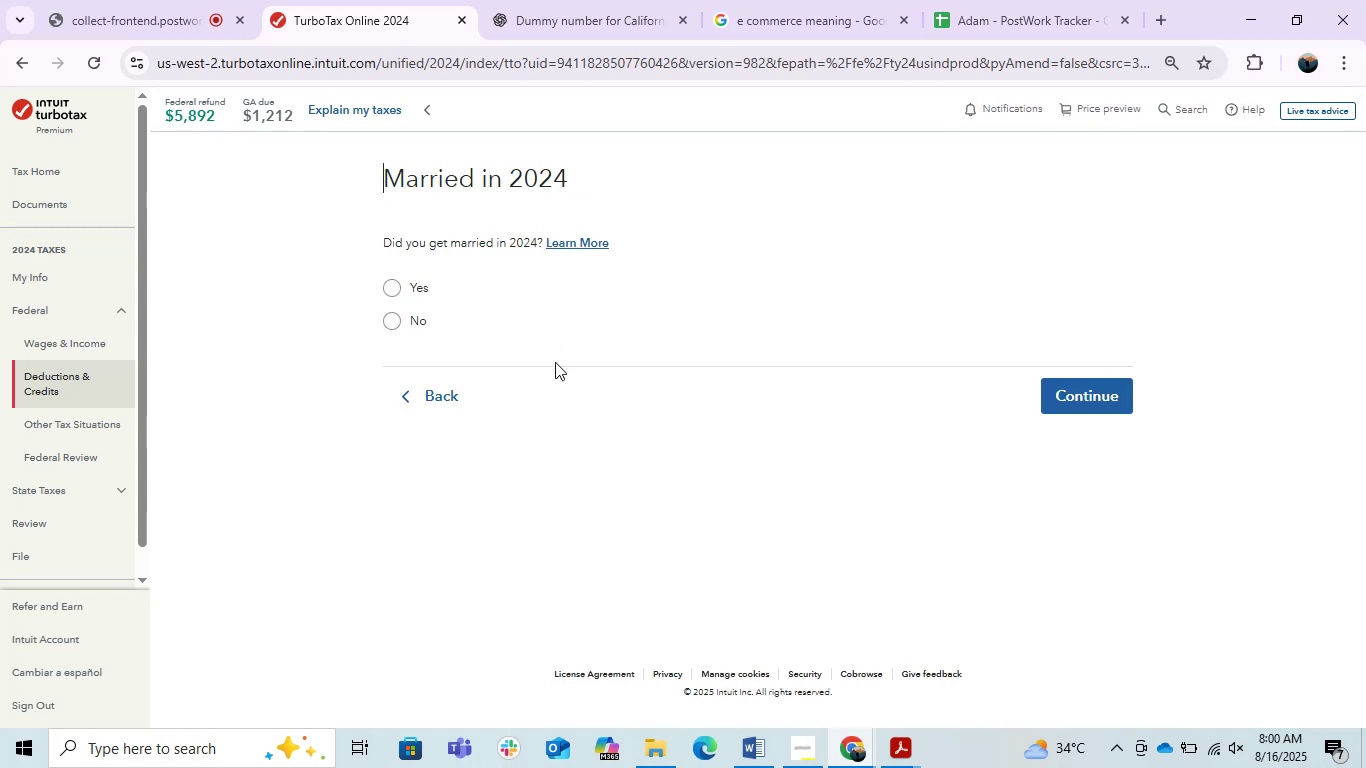 
left_click([389, 316])
 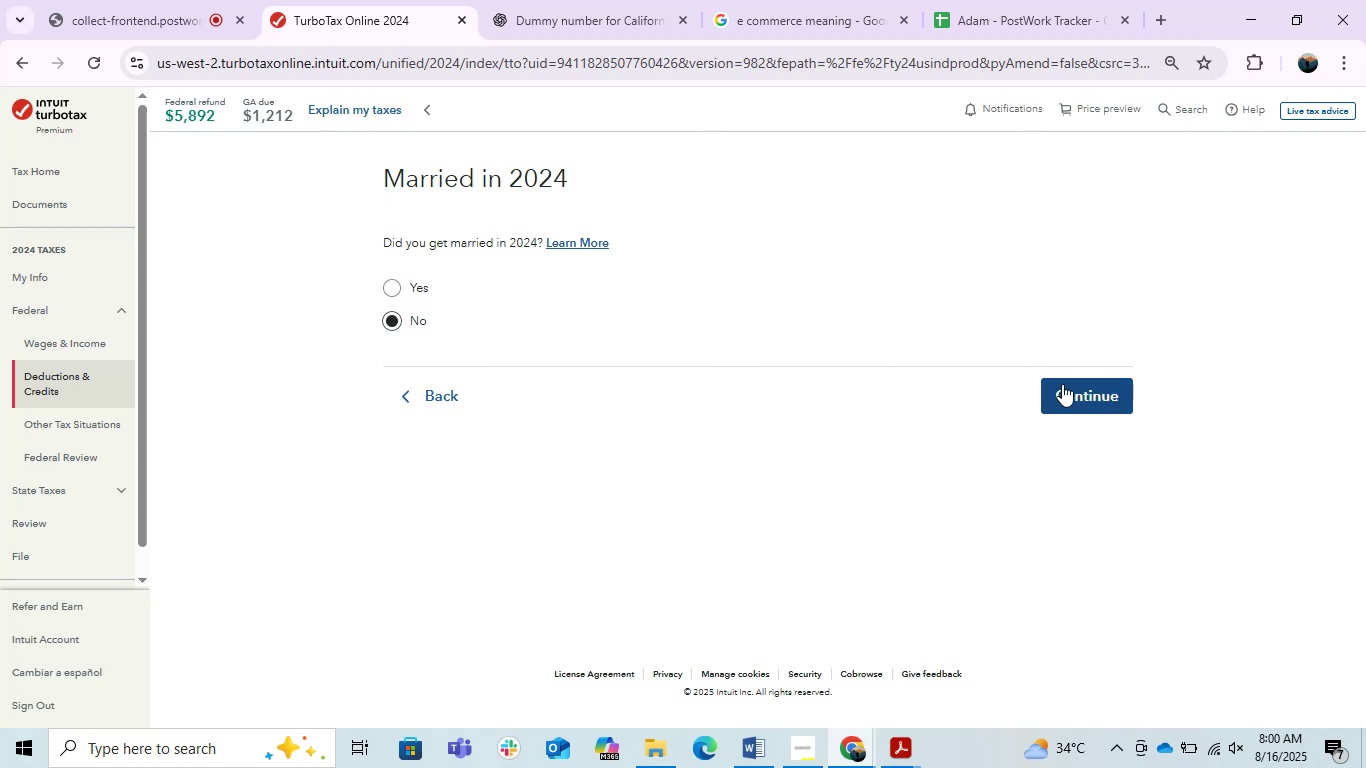 
wait(6.17)
 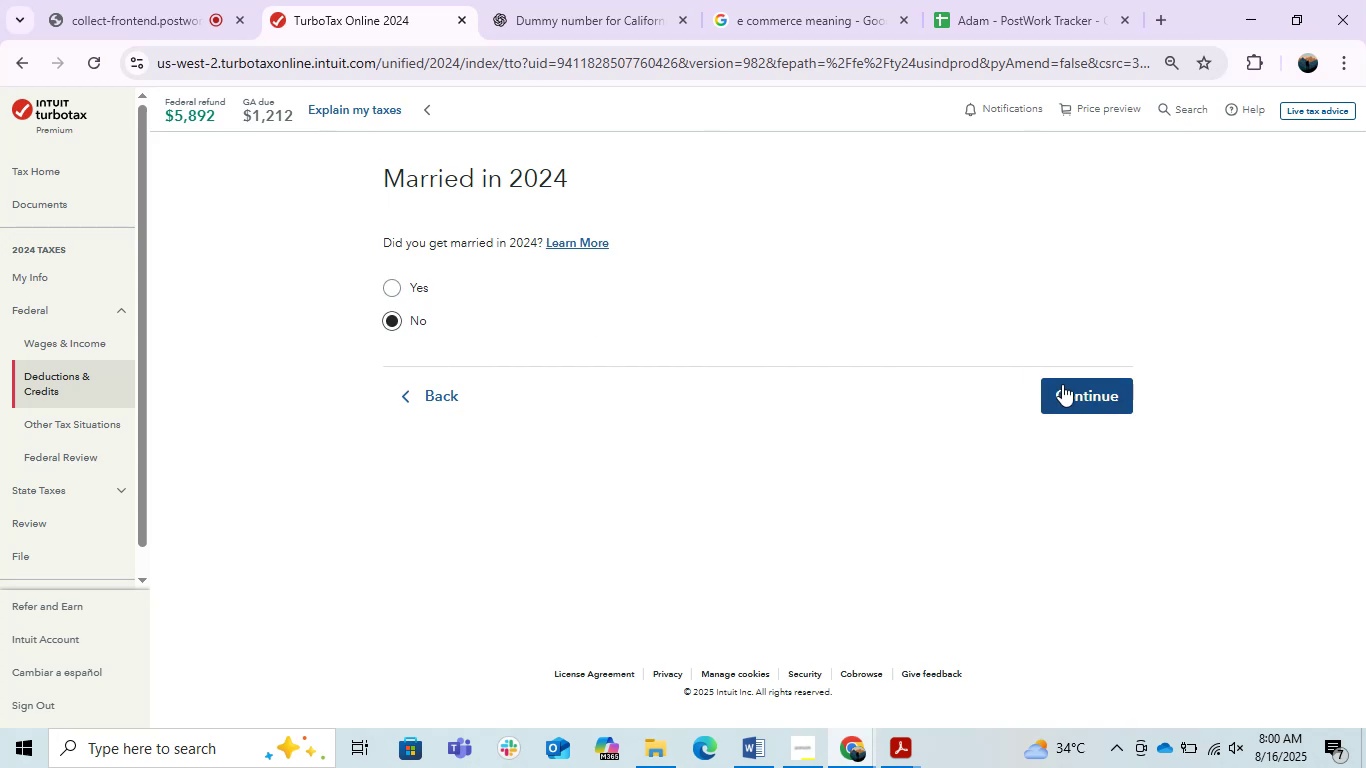 
left_click([1062, 384])
 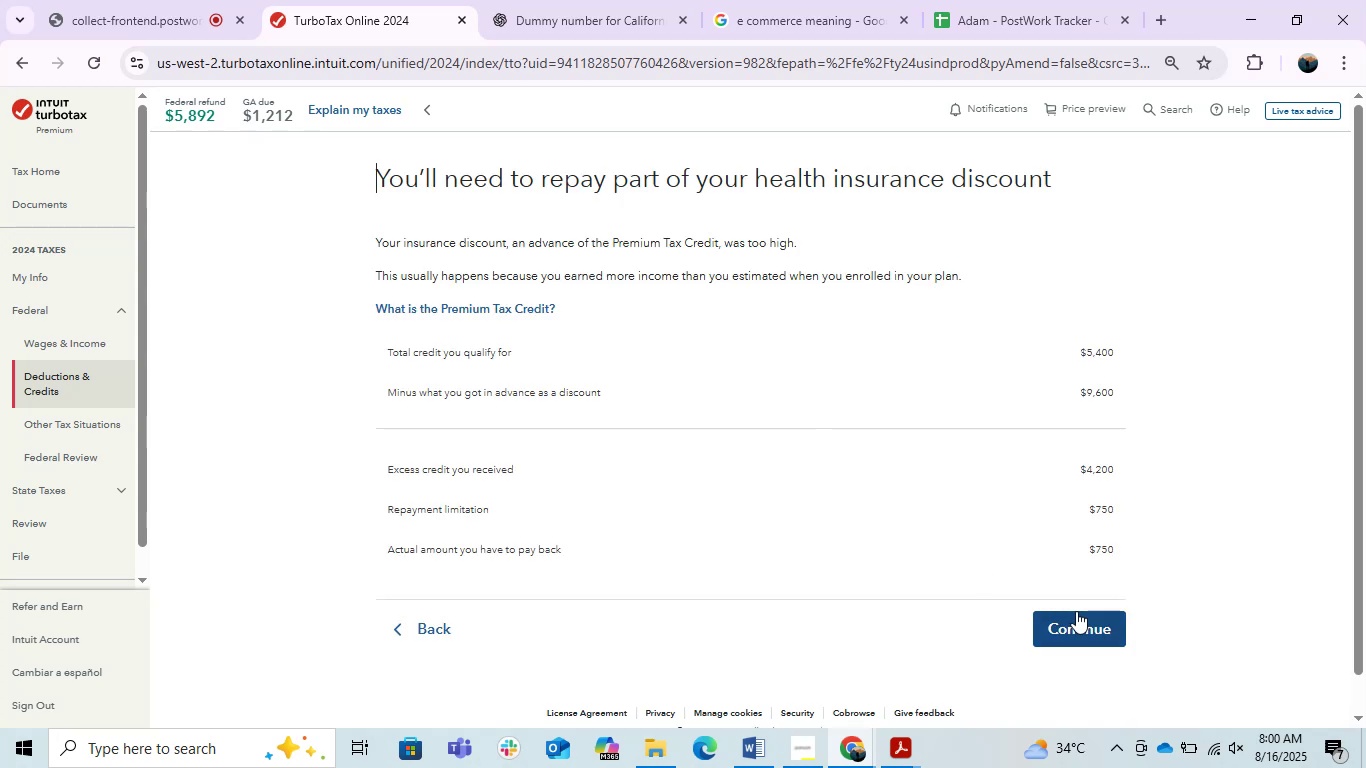 
left_click([1074, 614])
 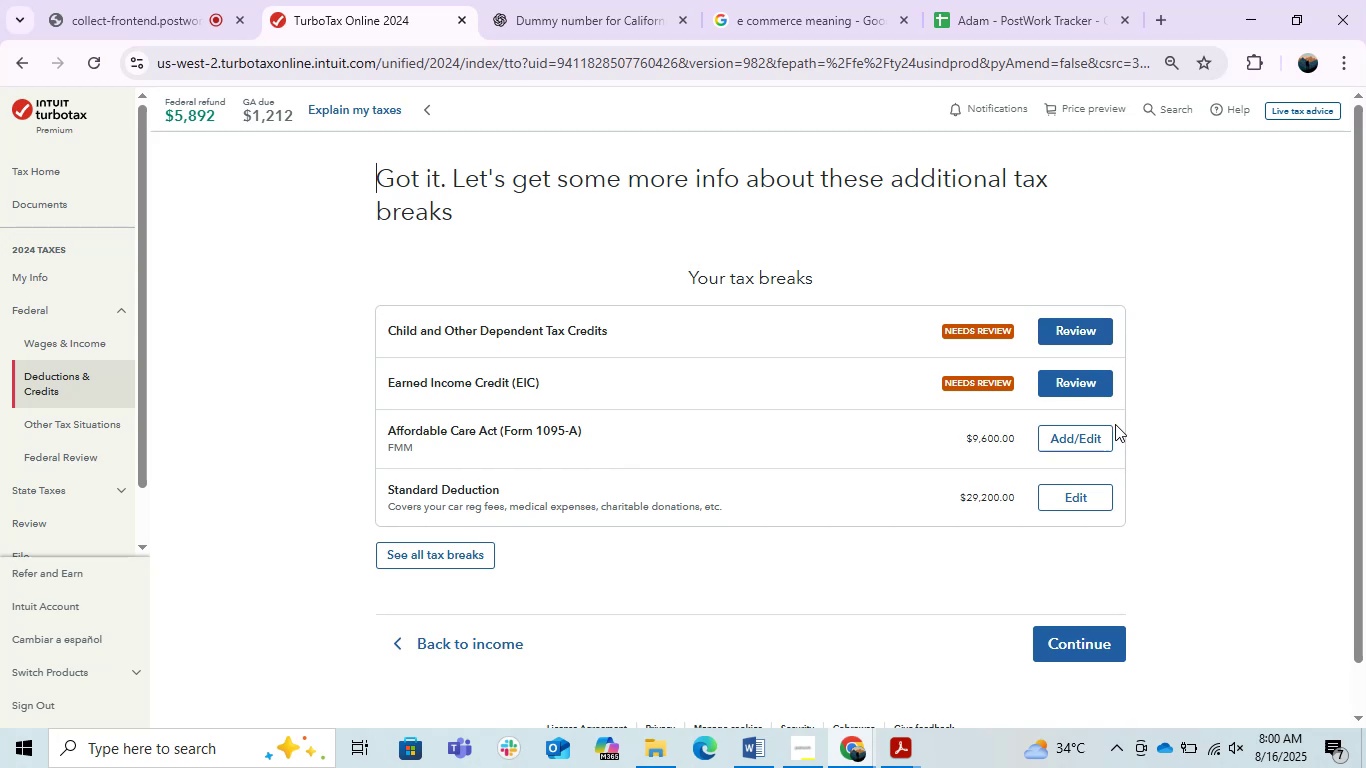 
wait(7.78)
 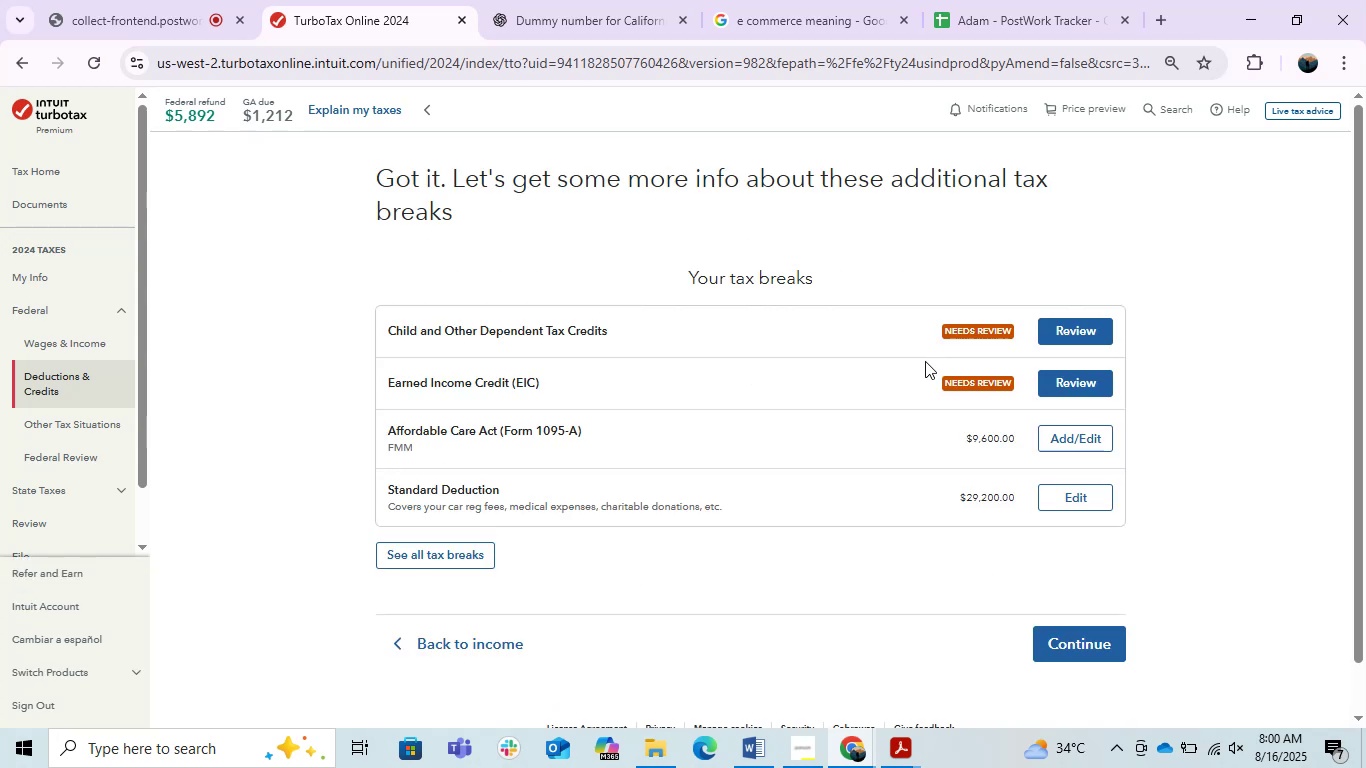 
left_click([1100, 439])
 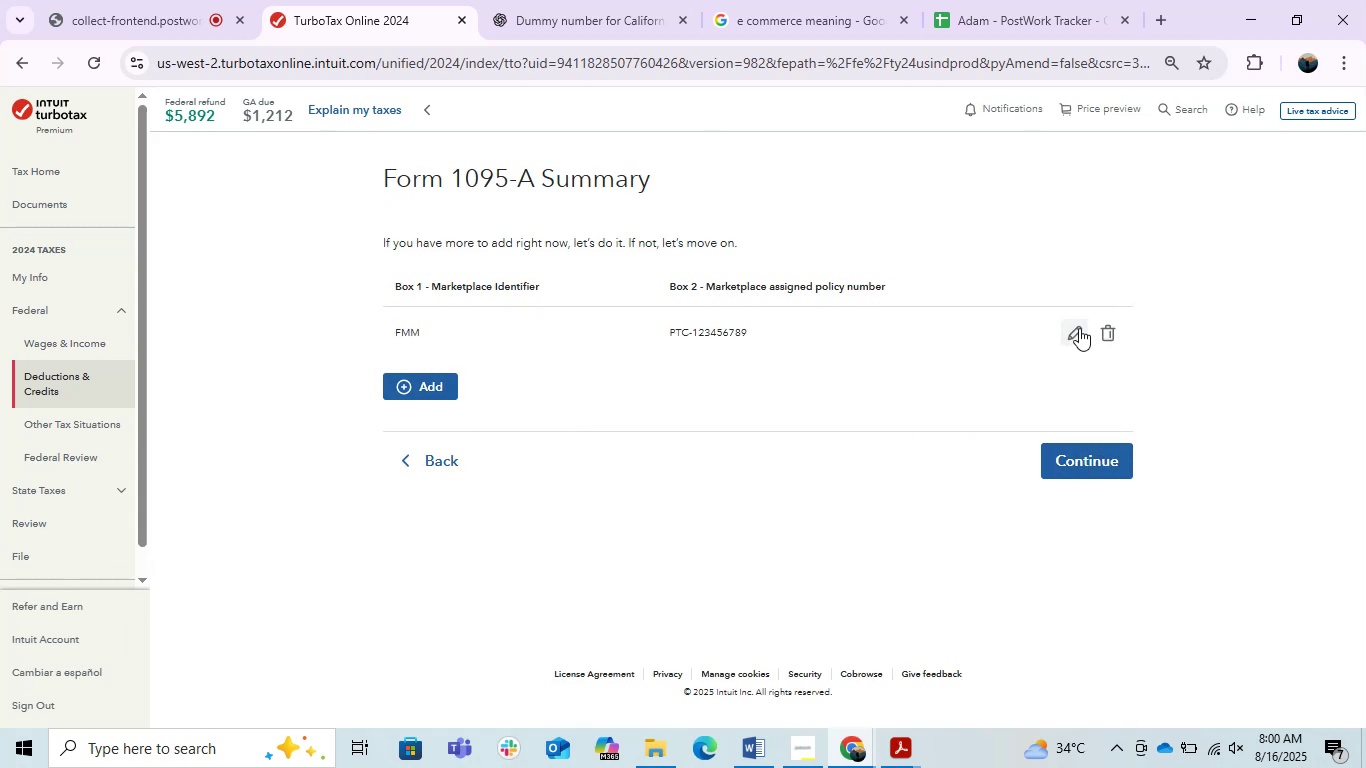 
wait(5.66)
 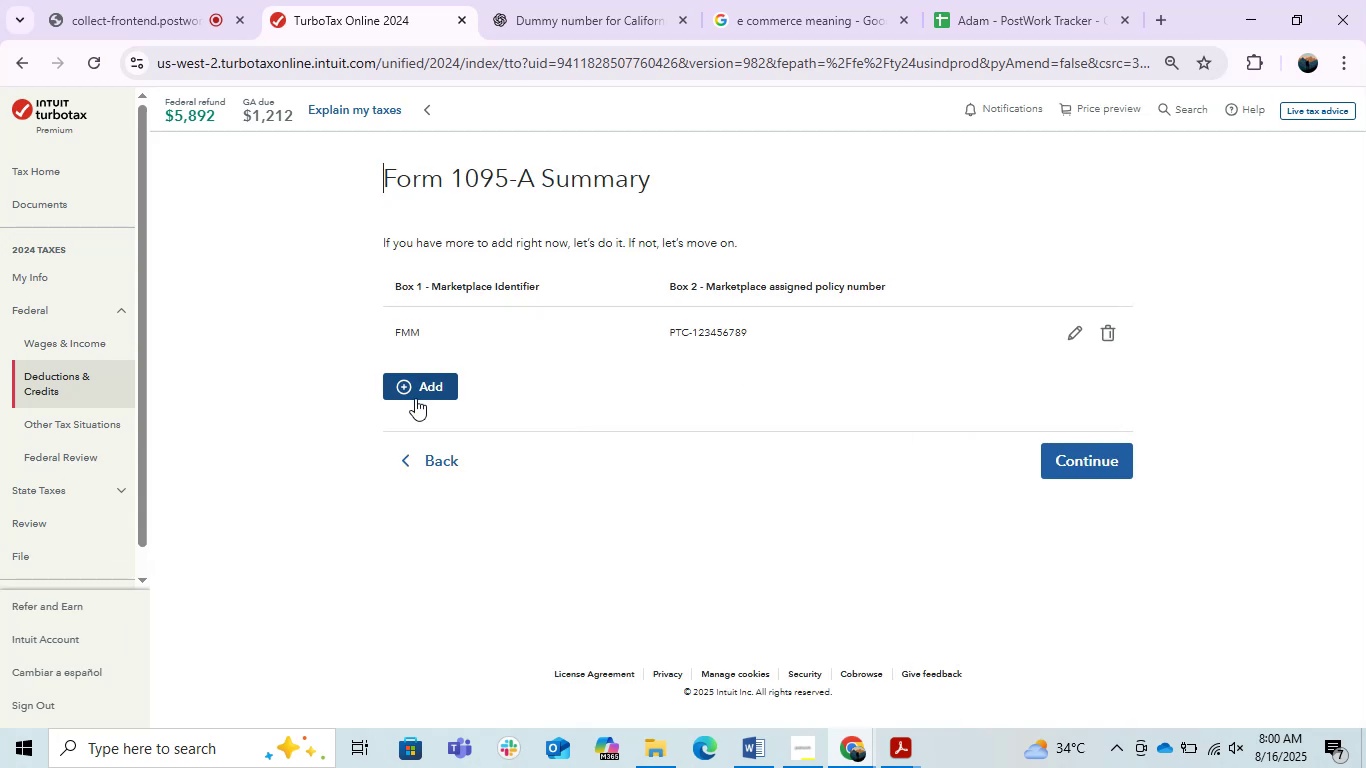 
left_click([1074, 454])
 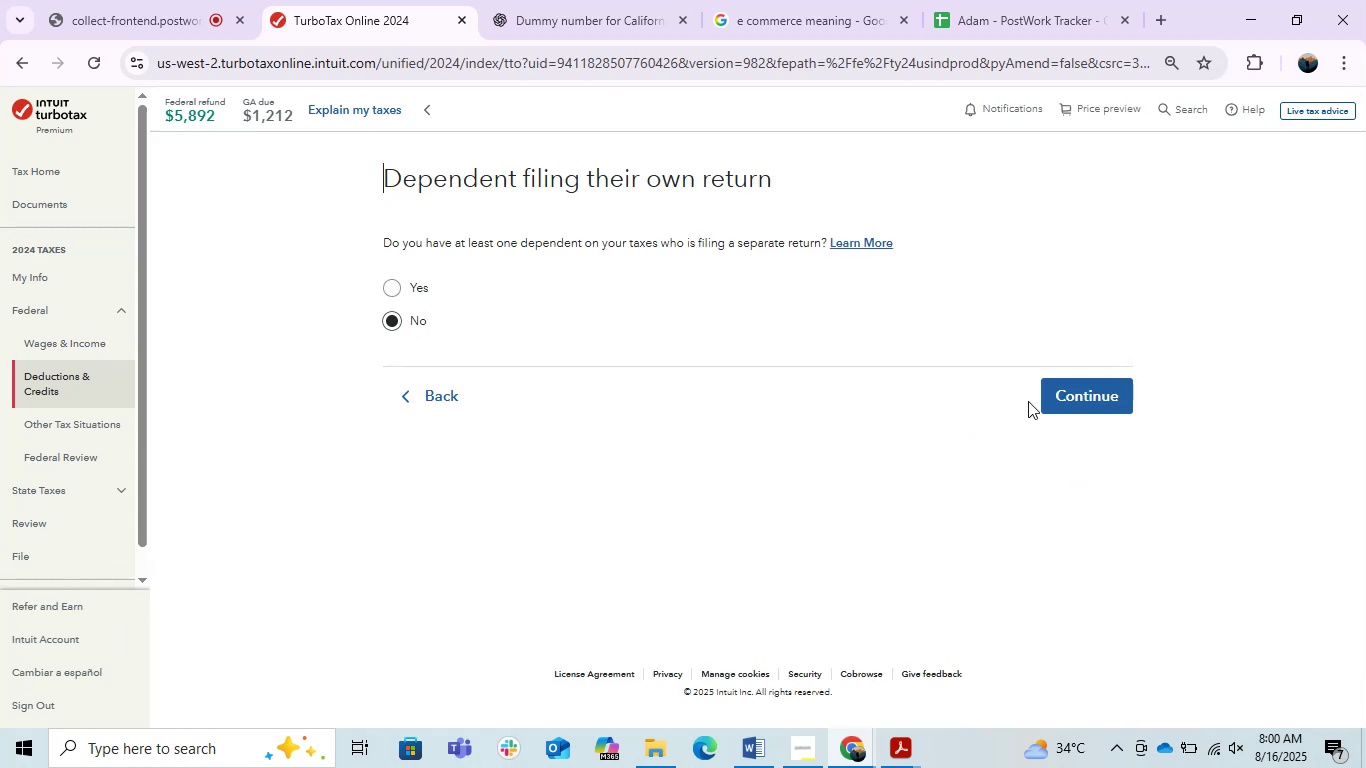 
left_click([1050, 401])
 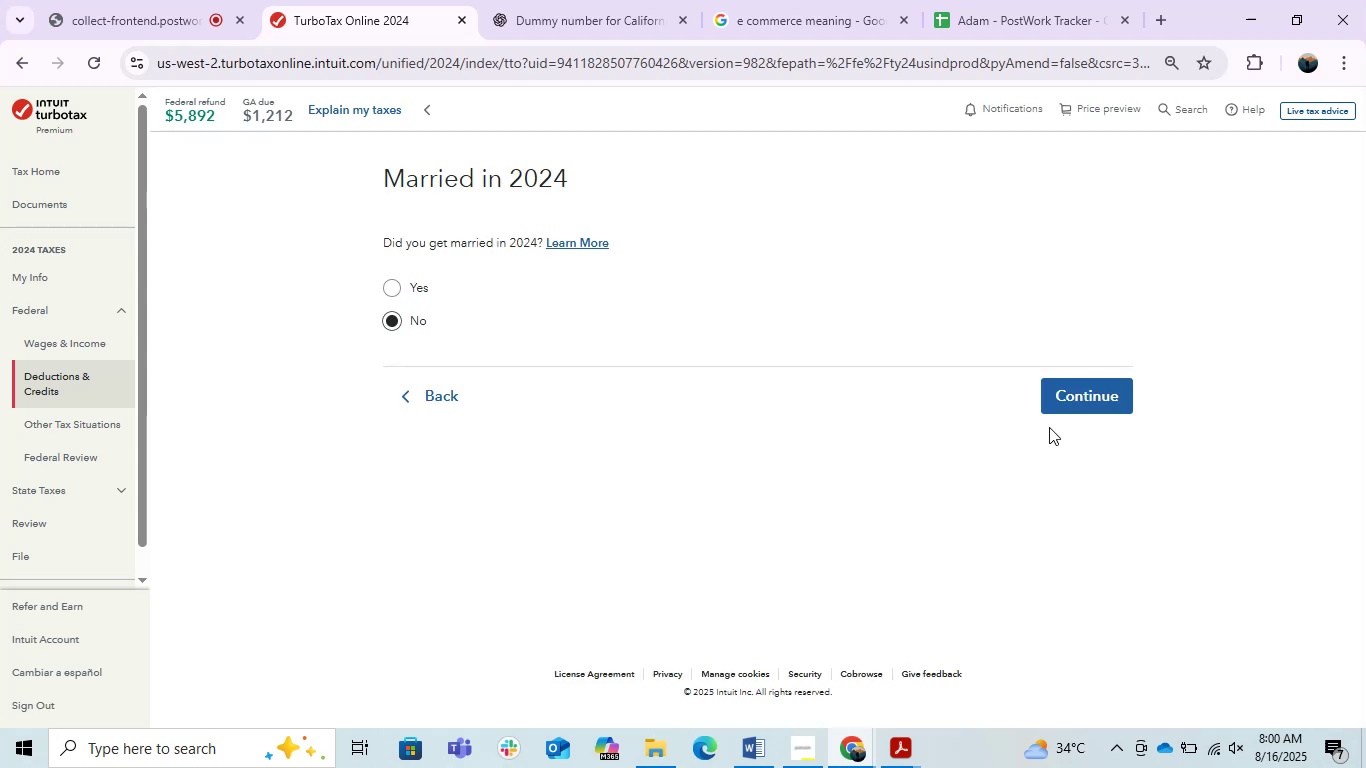 
left_click([1054, 408])
 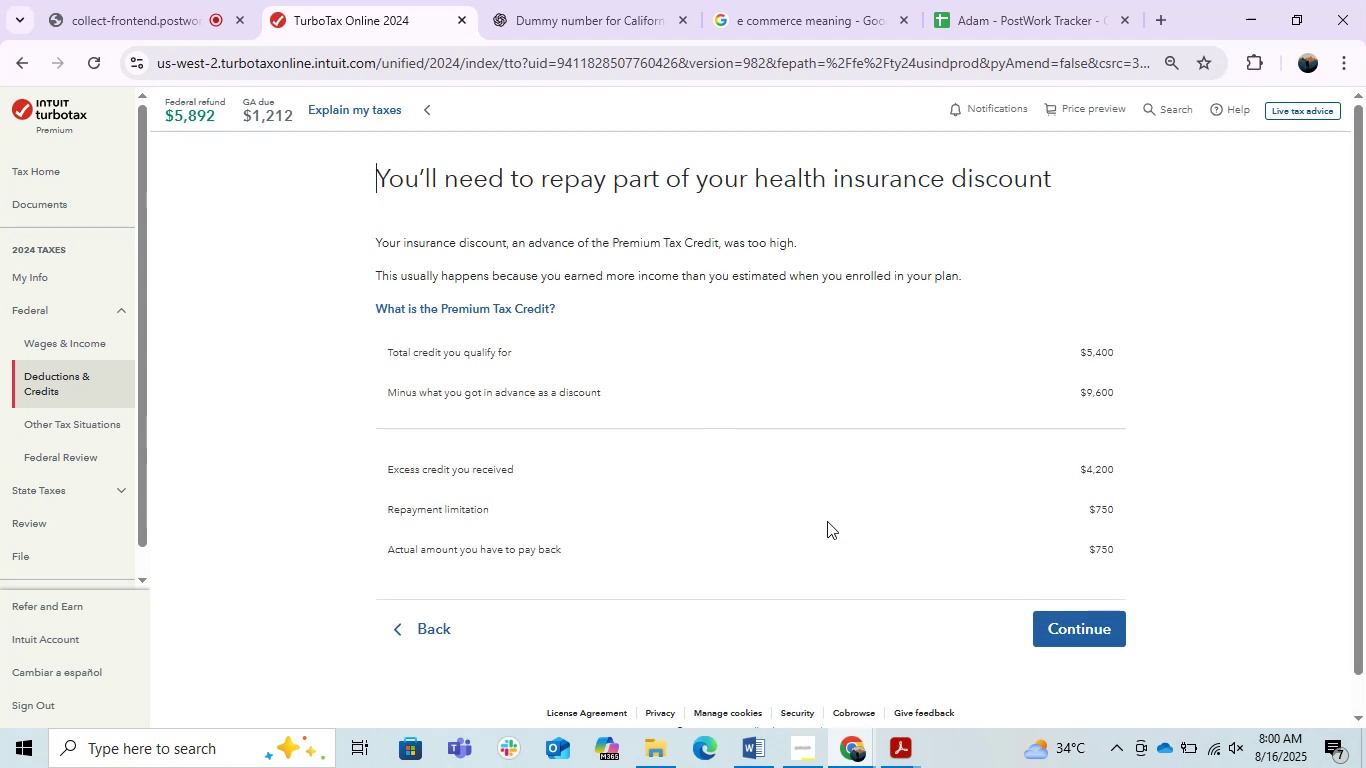 
scroll: coordinate [817, 501], scroll_direction: down, amount: 1.0
 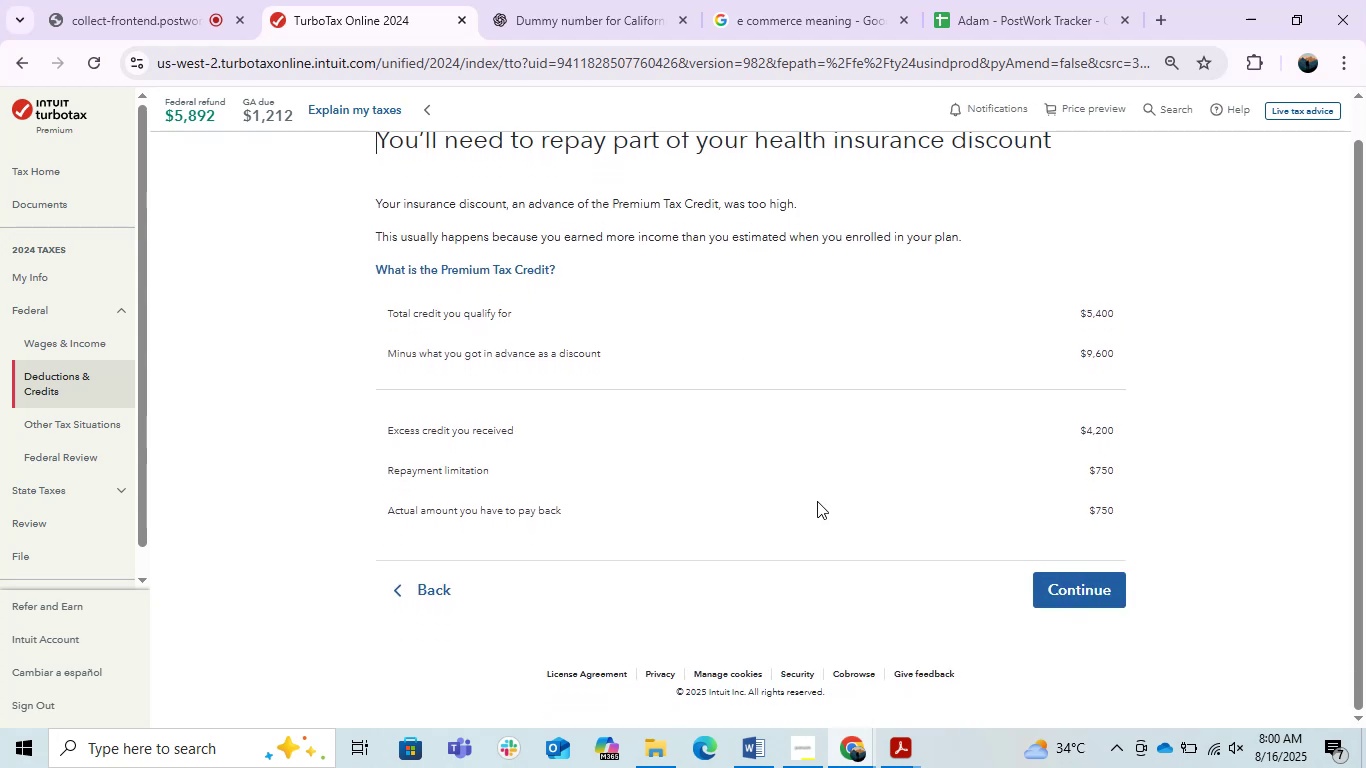 
scroll: coordinate [817, 501], scroll_direction: up, amount: 1.0
 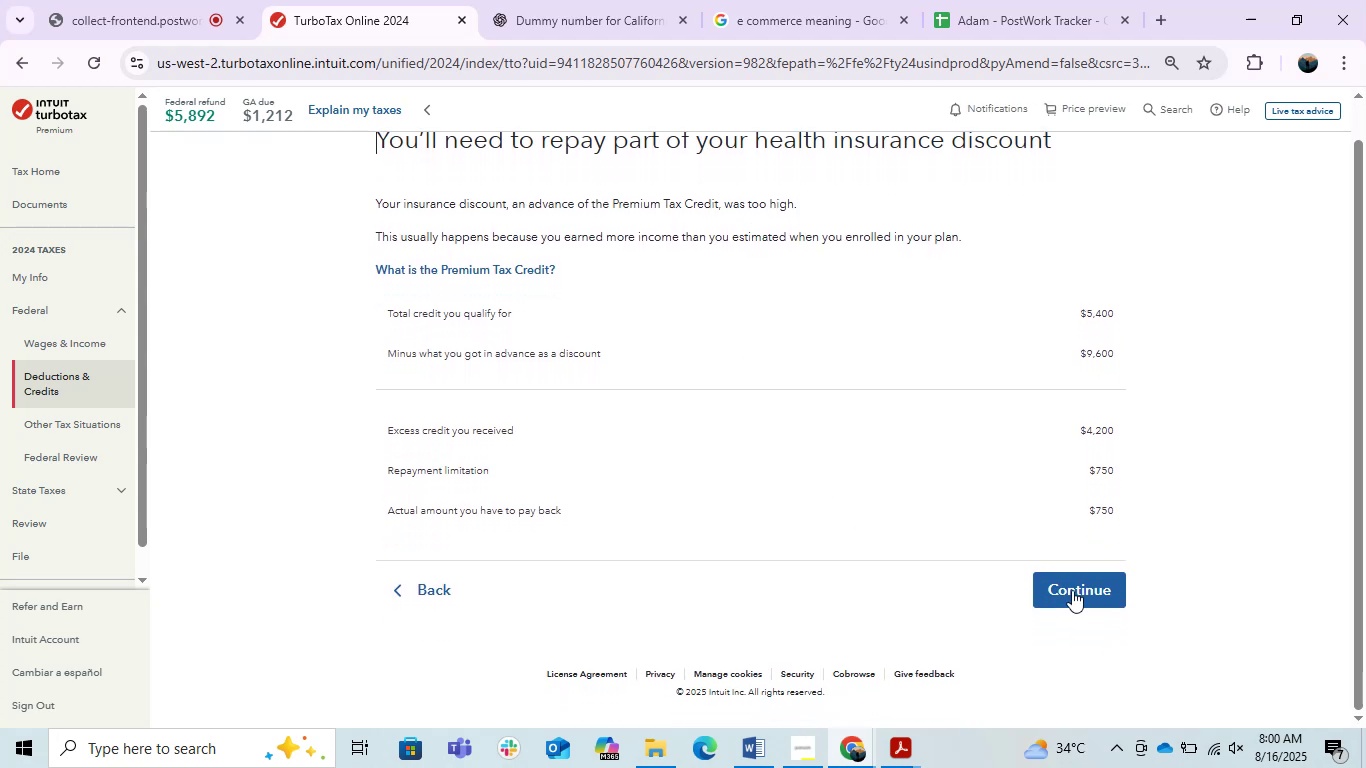 
left_click([1066, 584])
 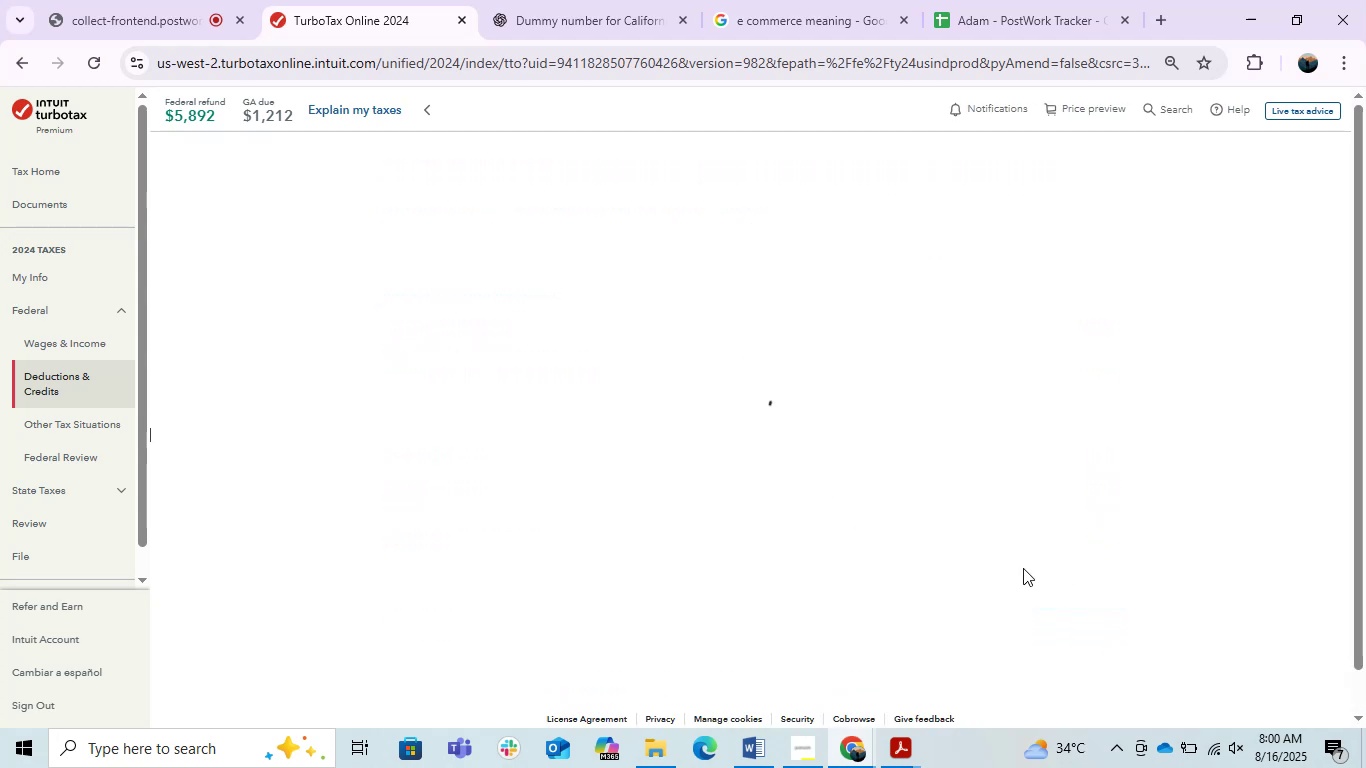 
mouse_move([895, 493])
 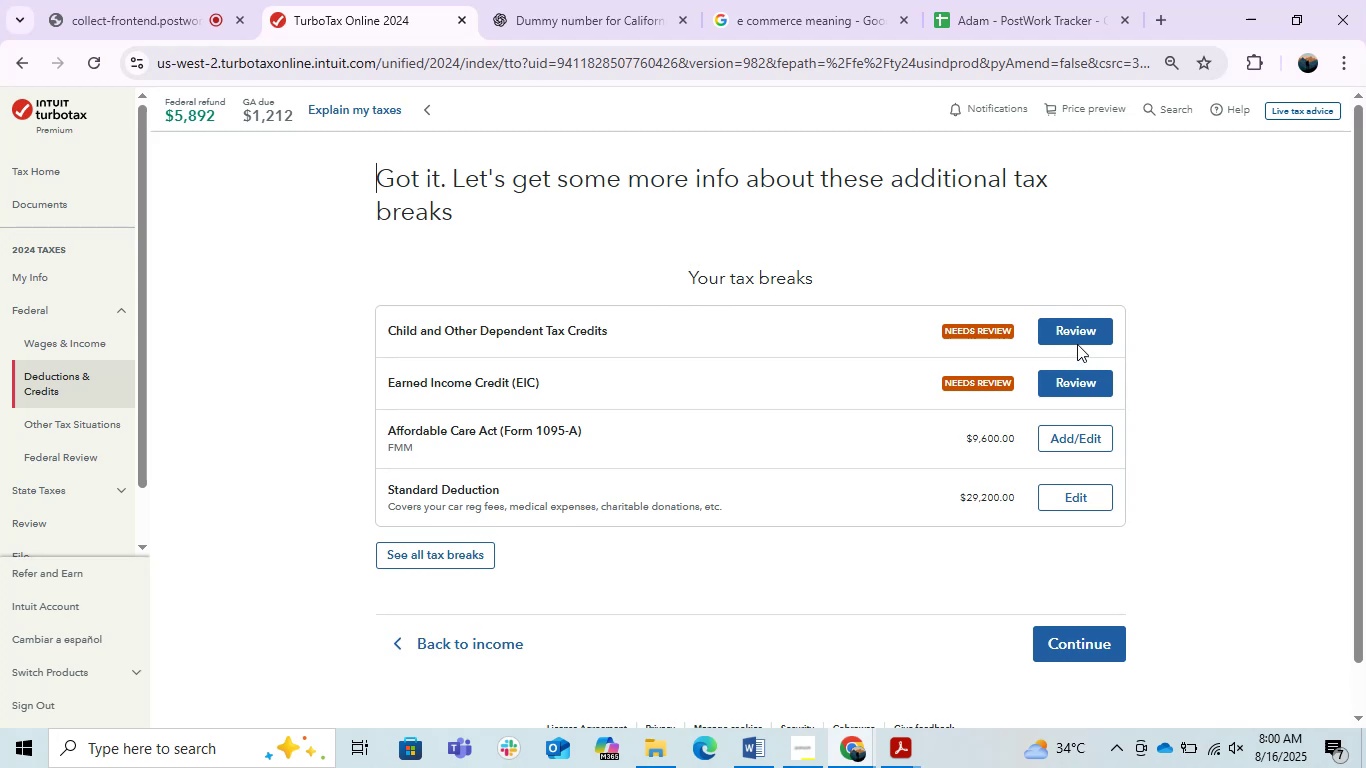 
left_click([1067, 341])
 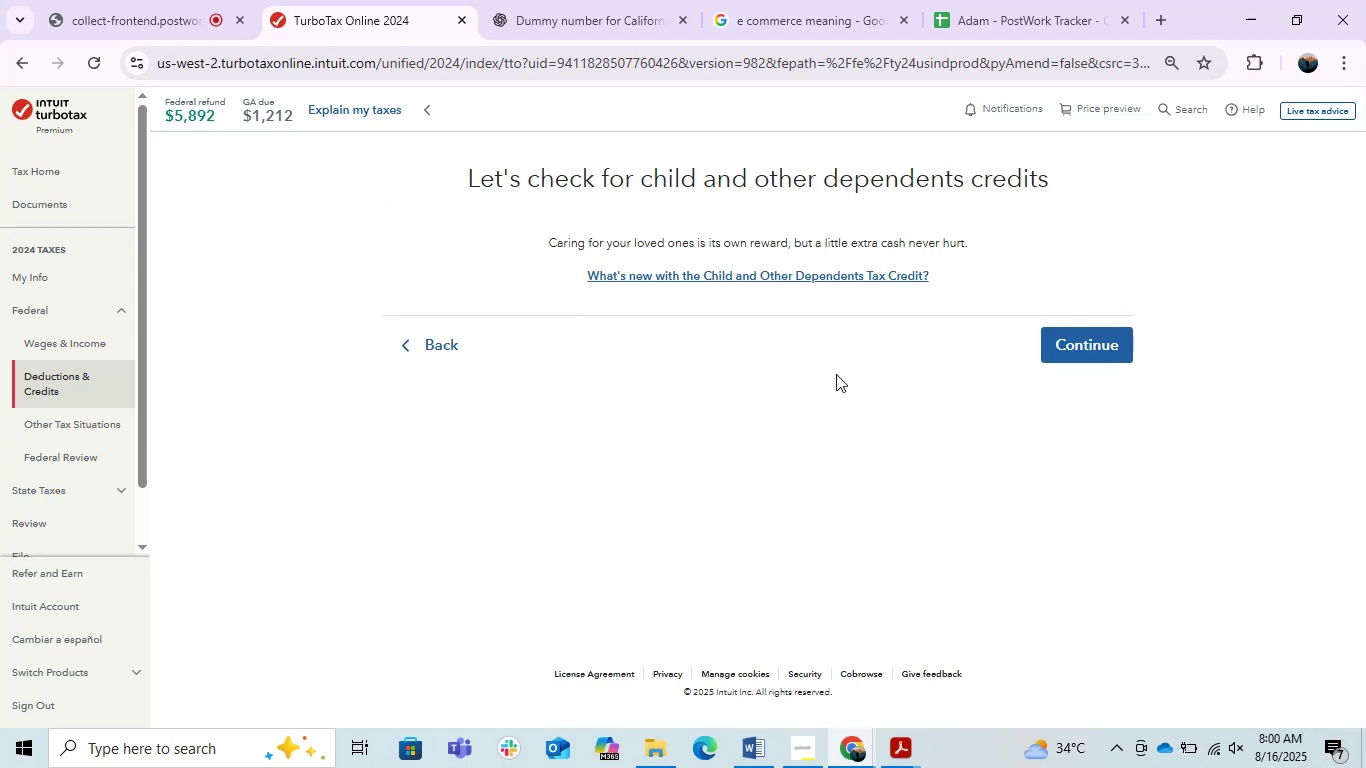 
left_click([1069, 359])
 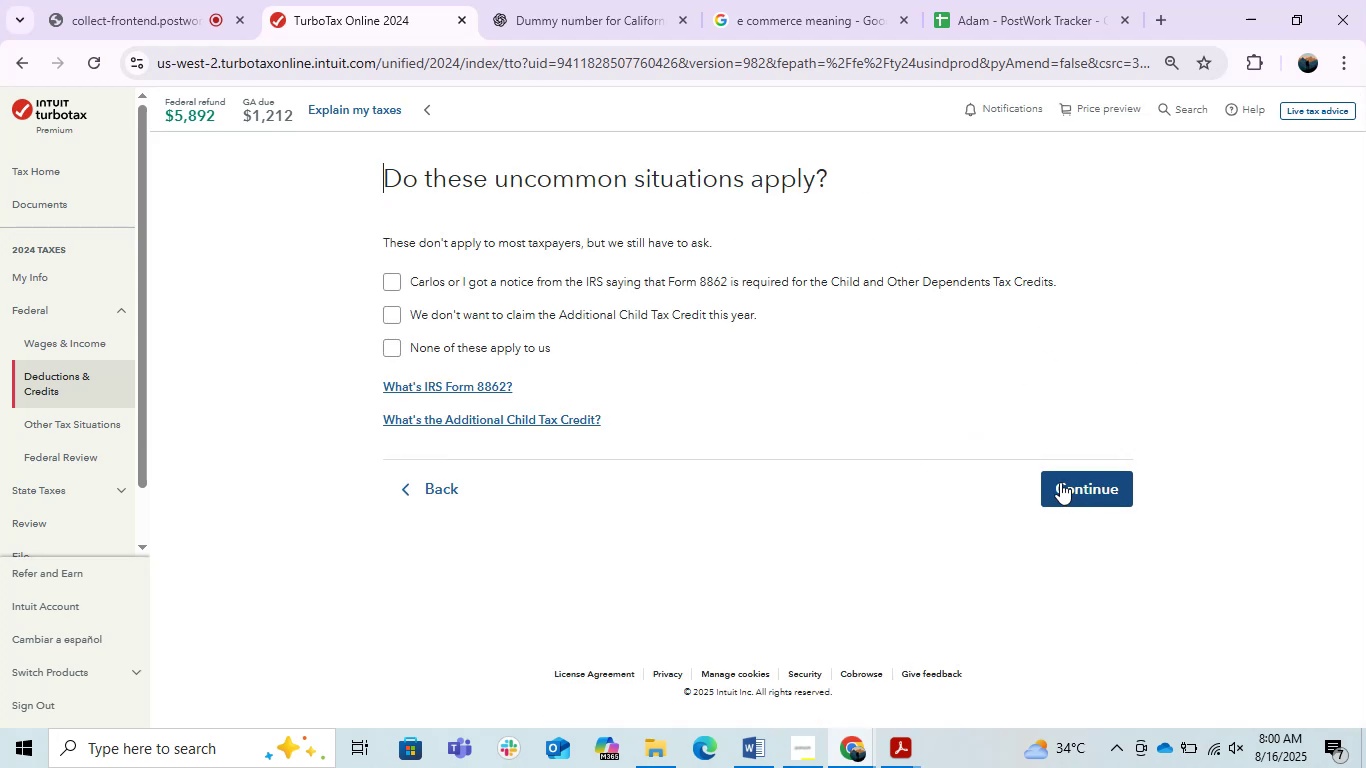 
wait(6.25)
 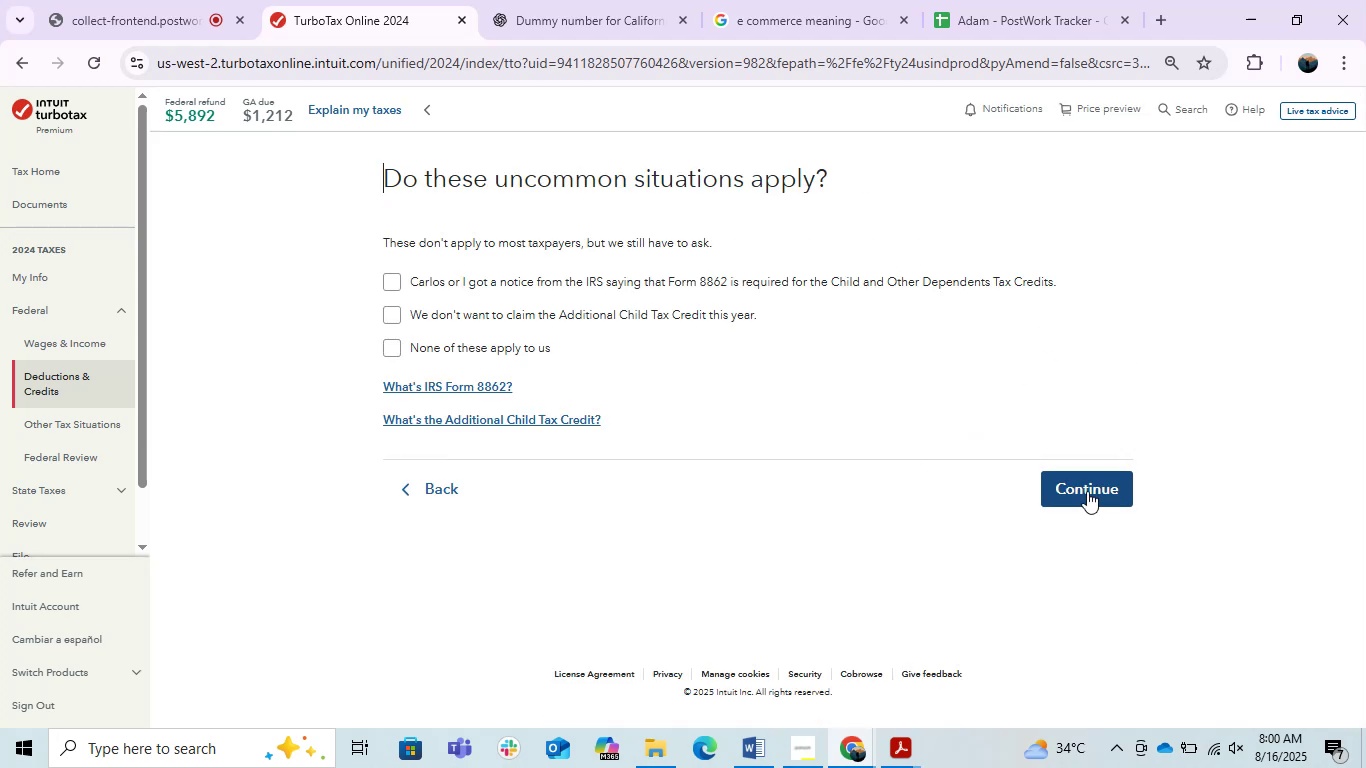 
left_click([453, 344])
 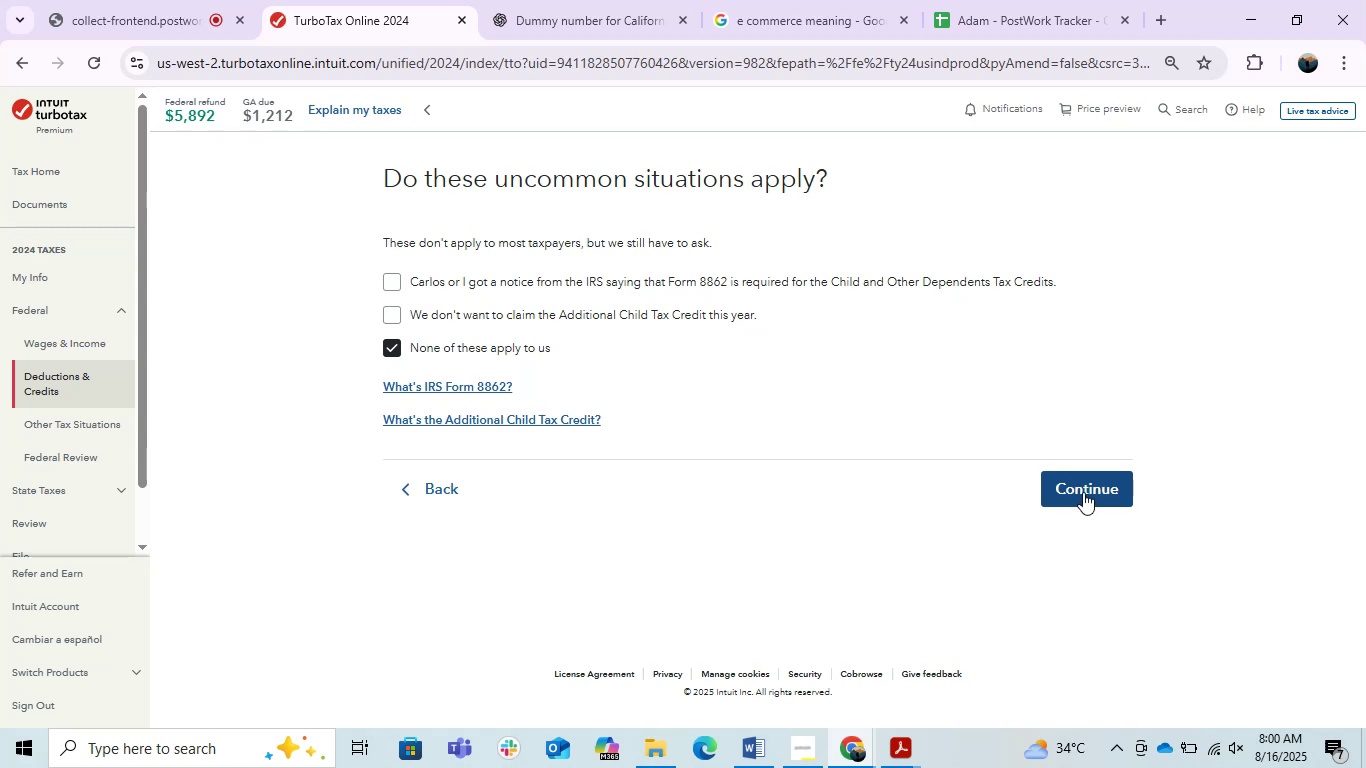 
left_click([1083, 492])
 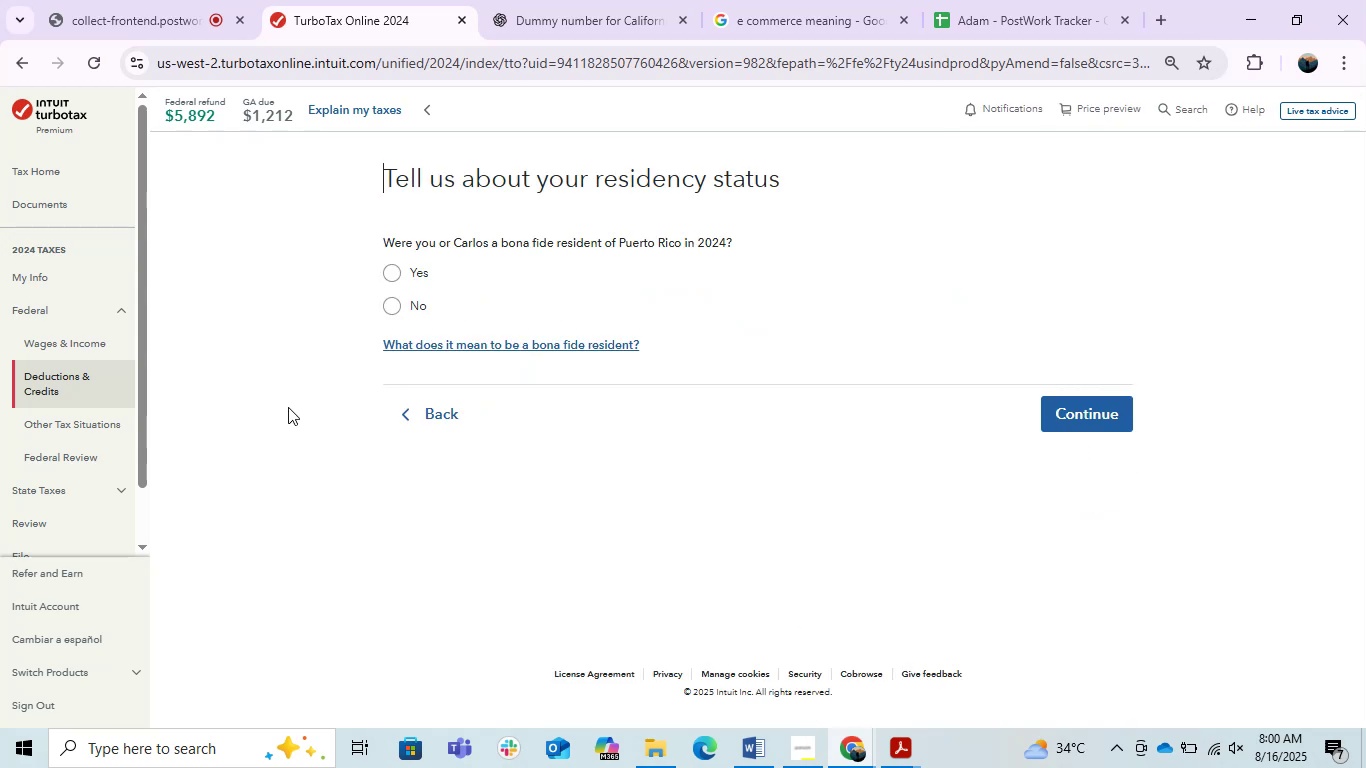 
left_click([396, 267])
 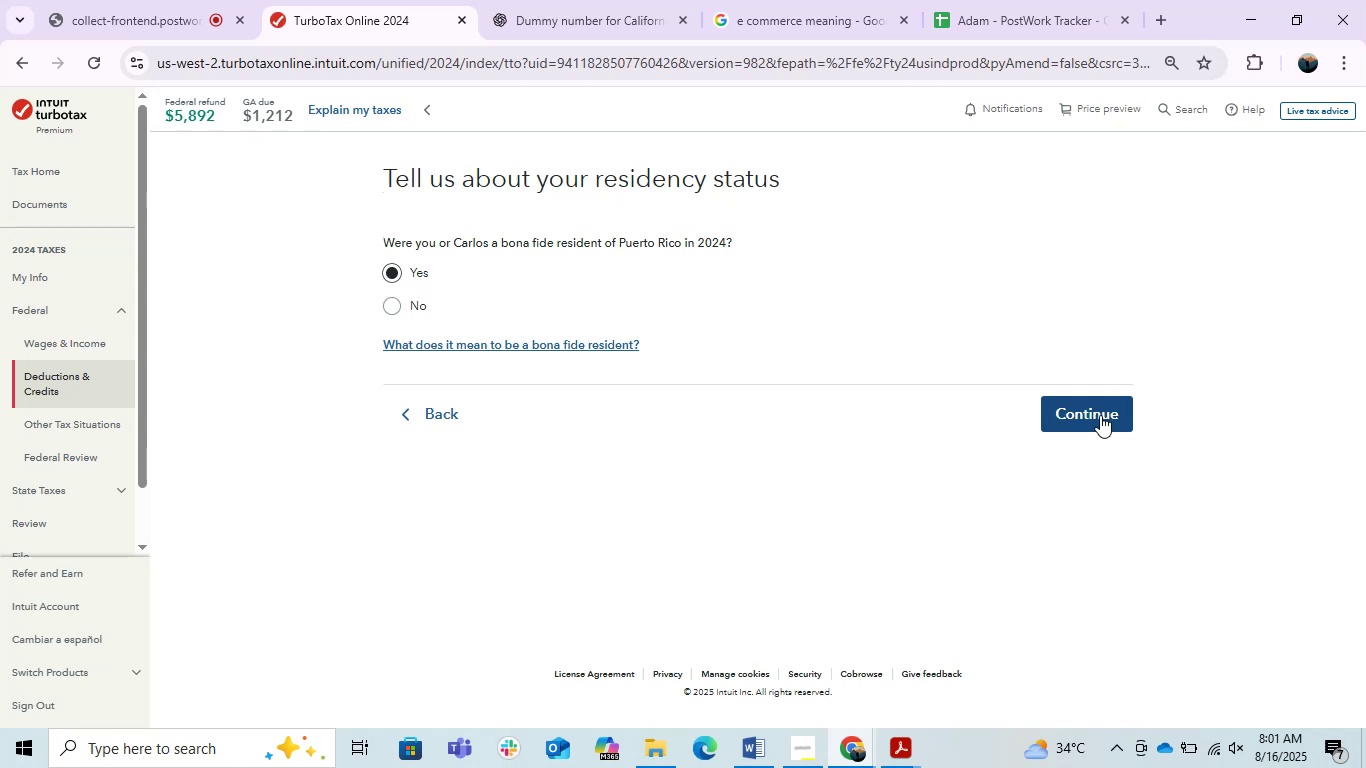 
wait(7.23)
 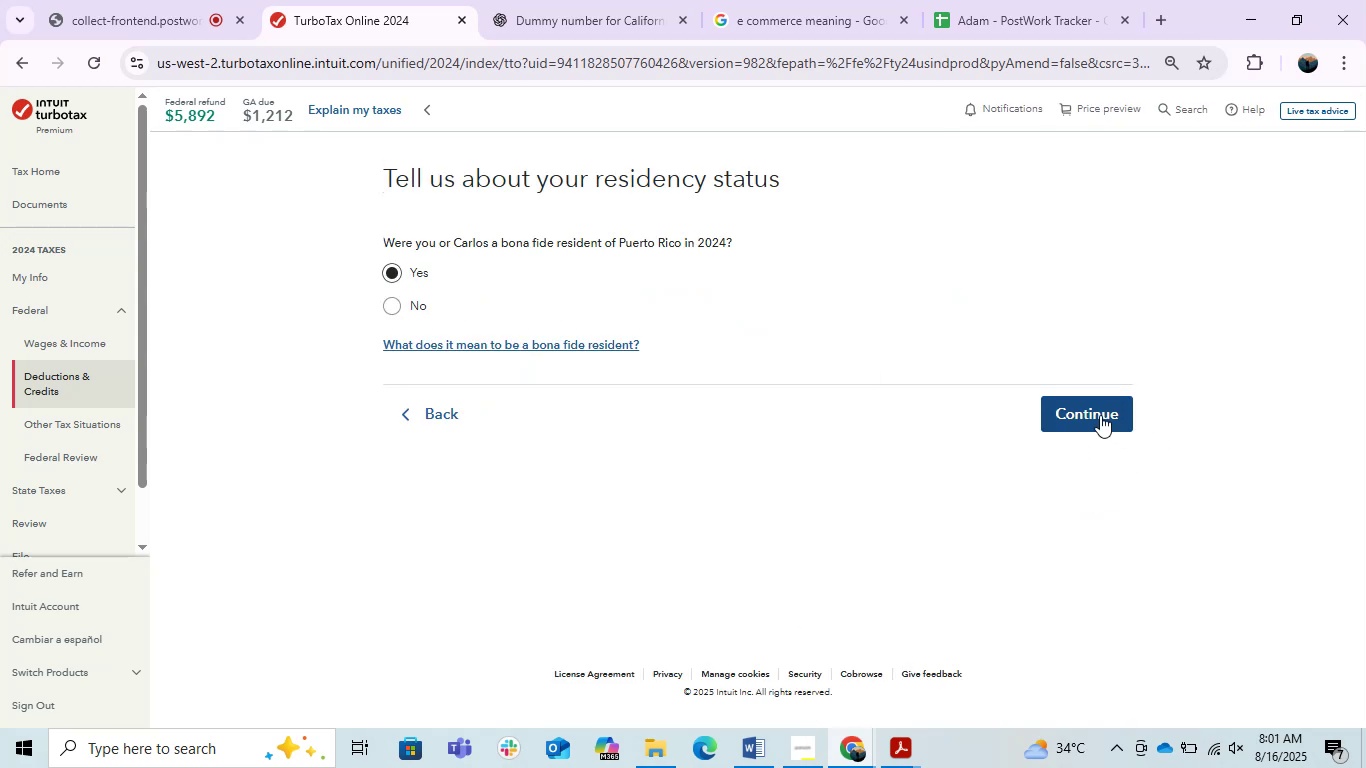 
left_click([765, 526])
 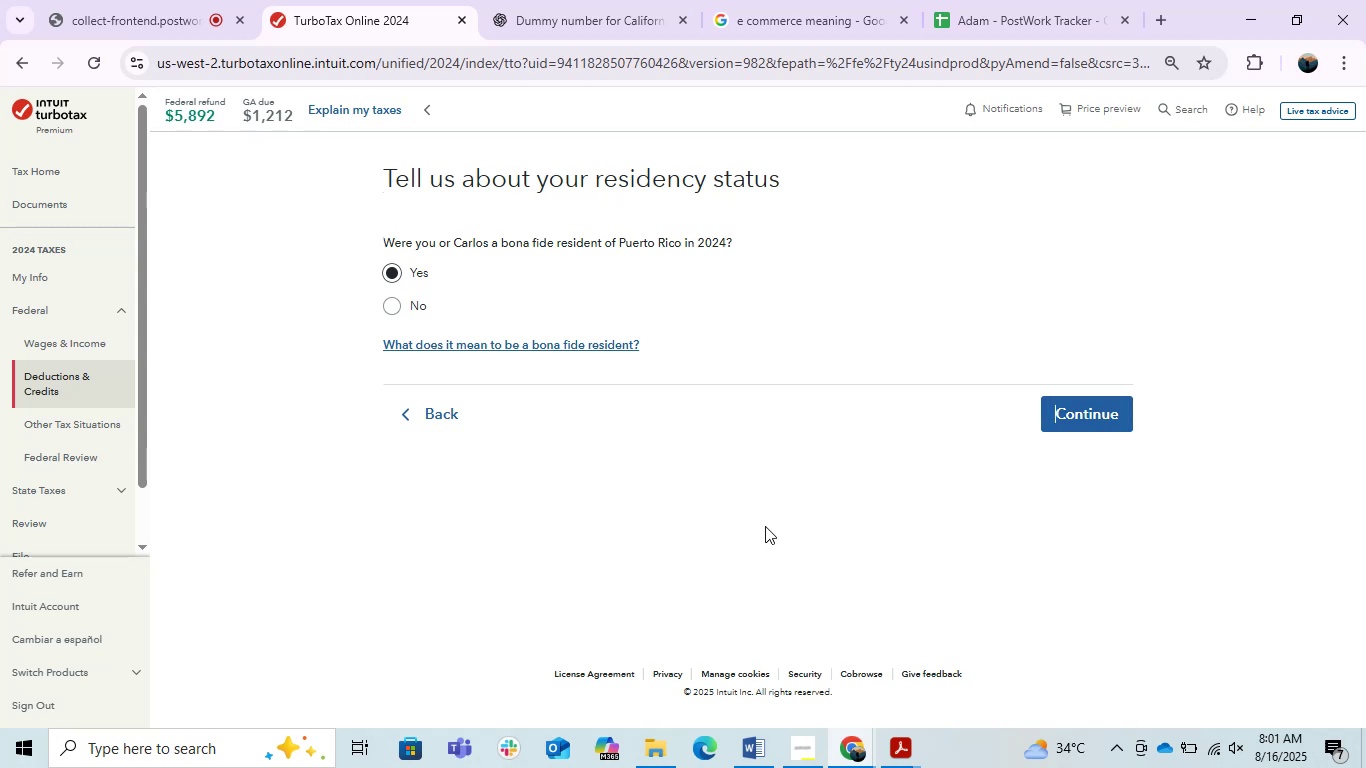 
key(PrintScreen)
 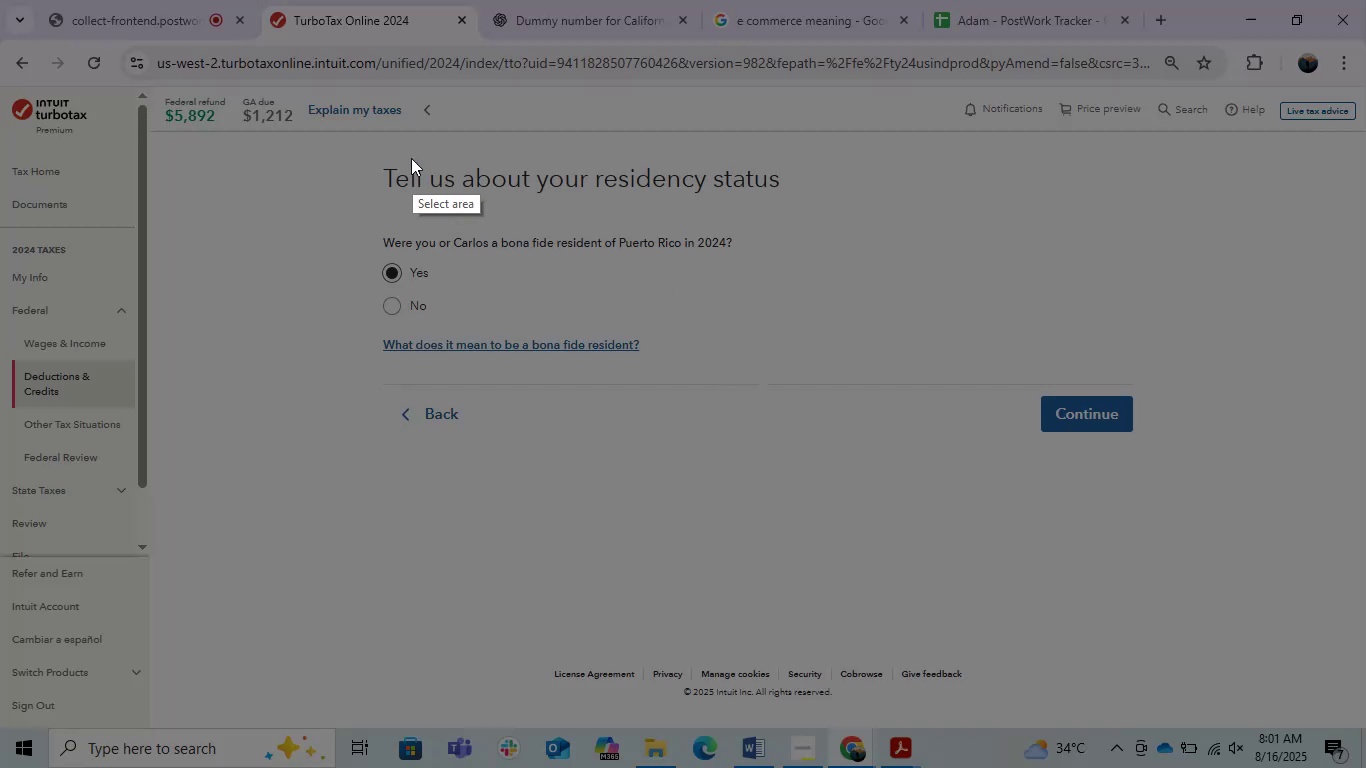 
left_click_drag(start_coordinate=[338, 137], to_coordinate=[1219, 512])
 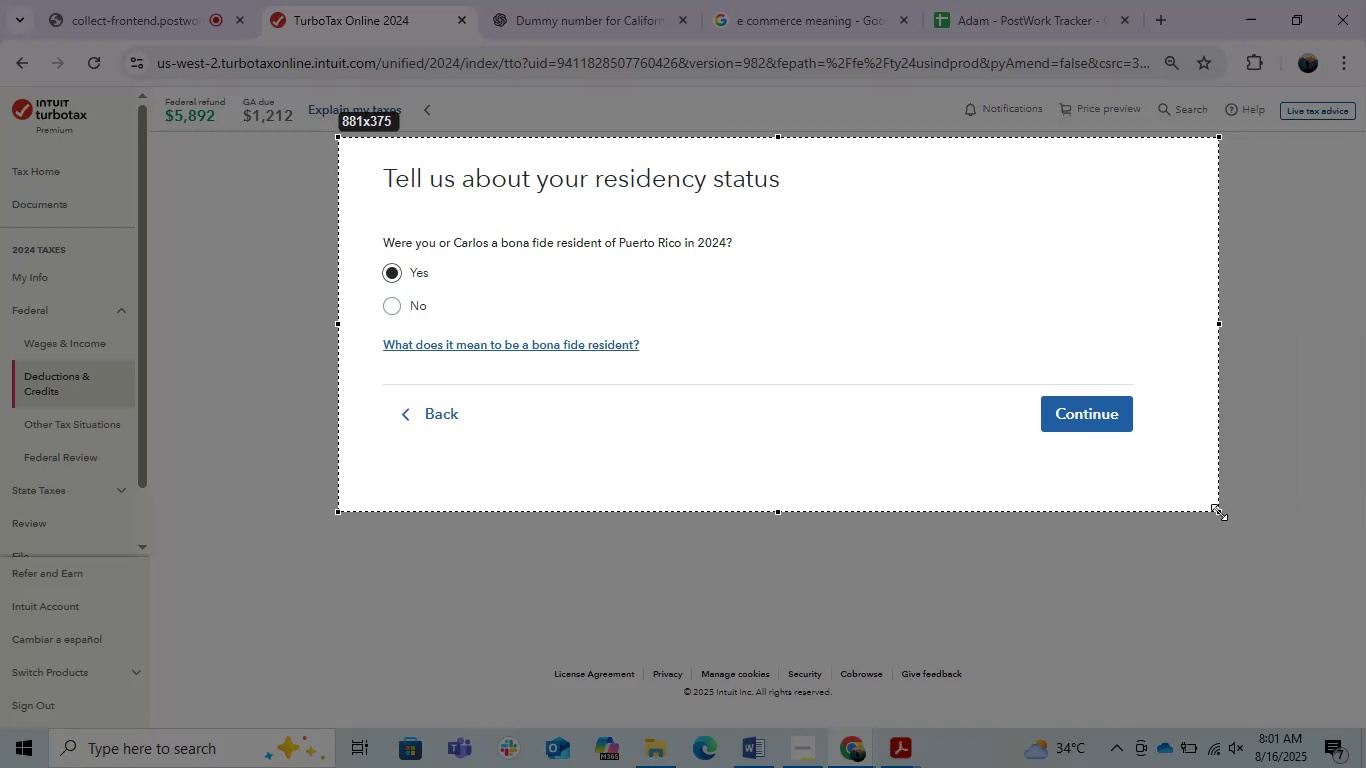 
key(Control+C)
 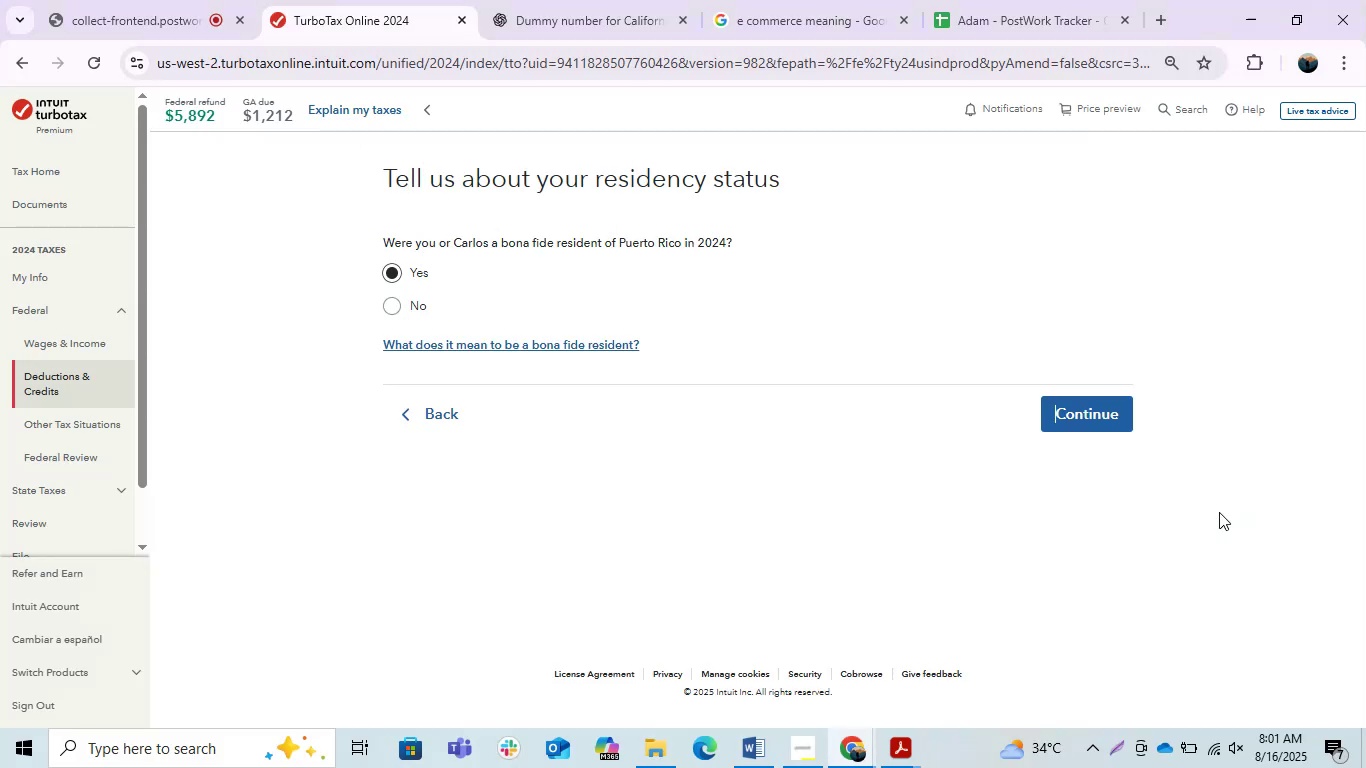 
key(Alt+AltLeft)
 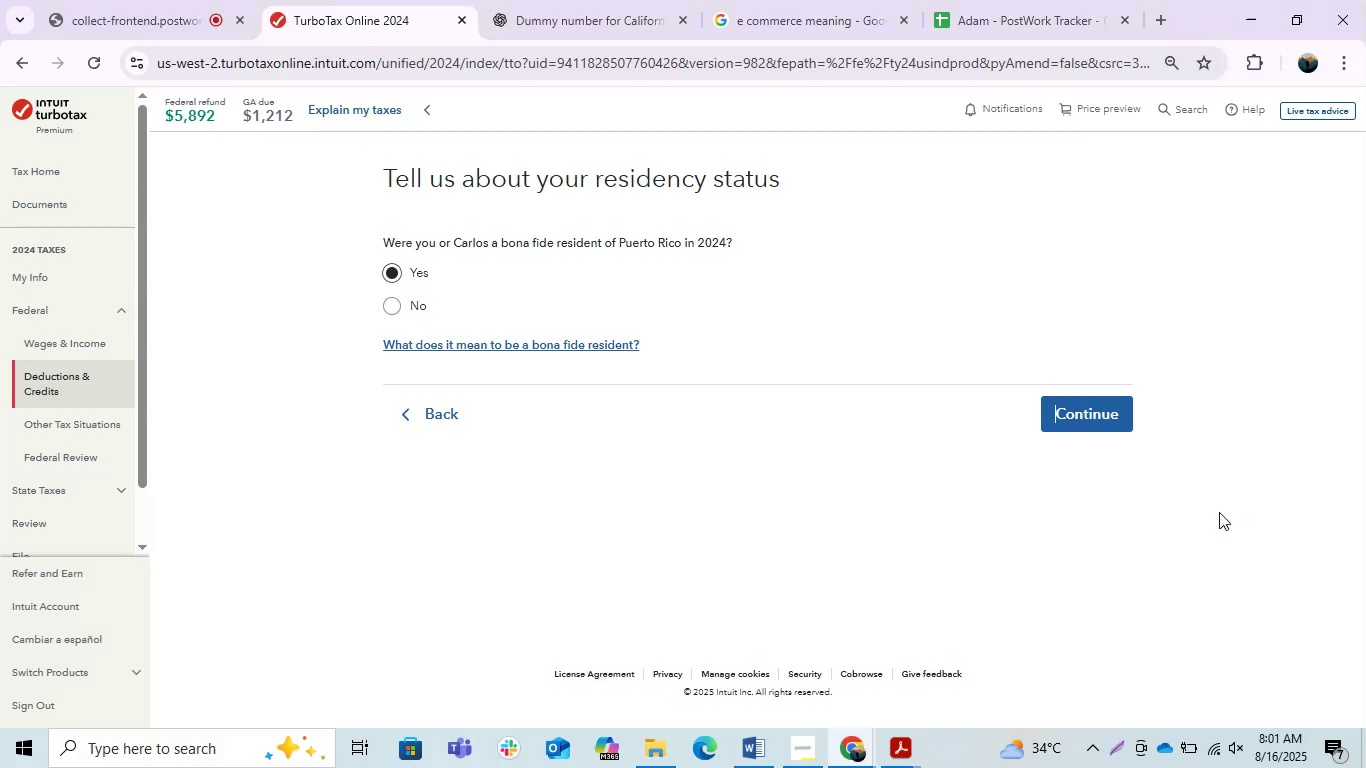 
key(Alt+Tab)
 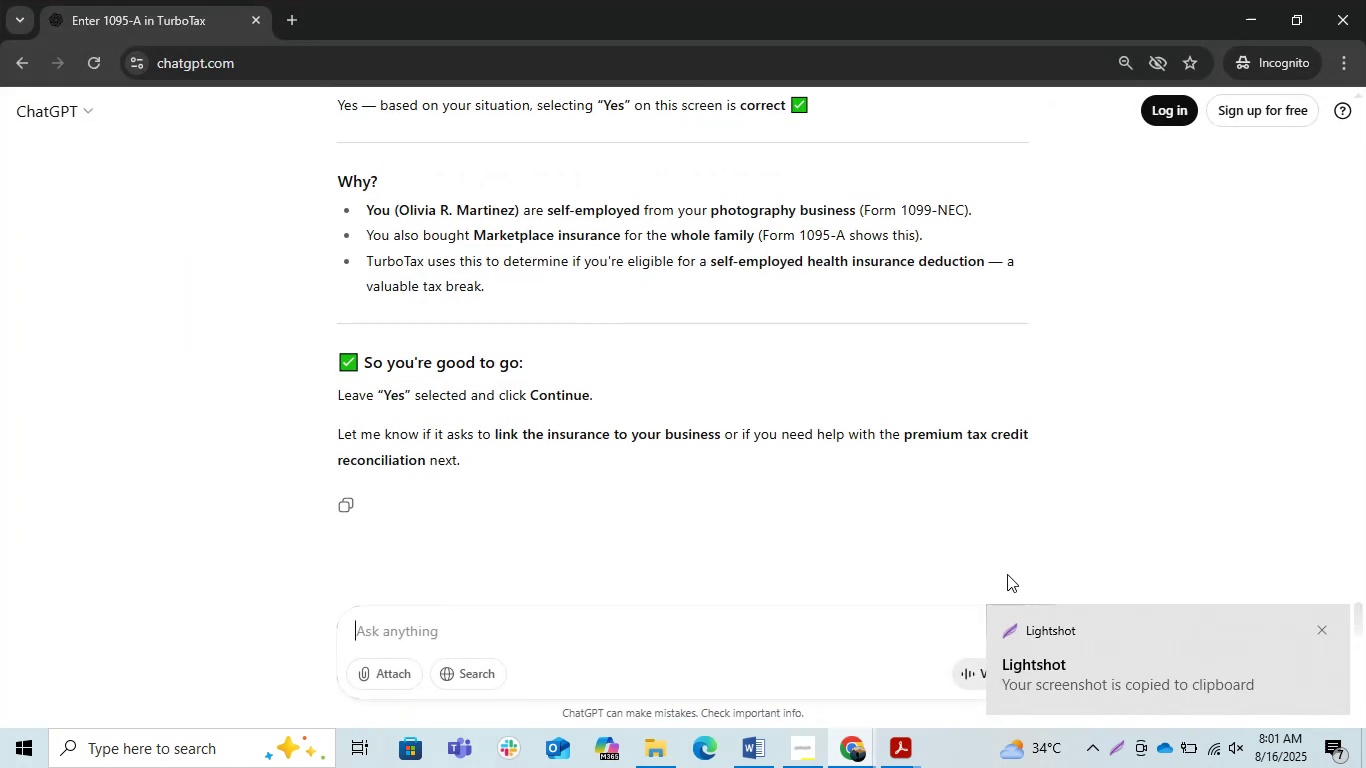 
key(Control+V)
 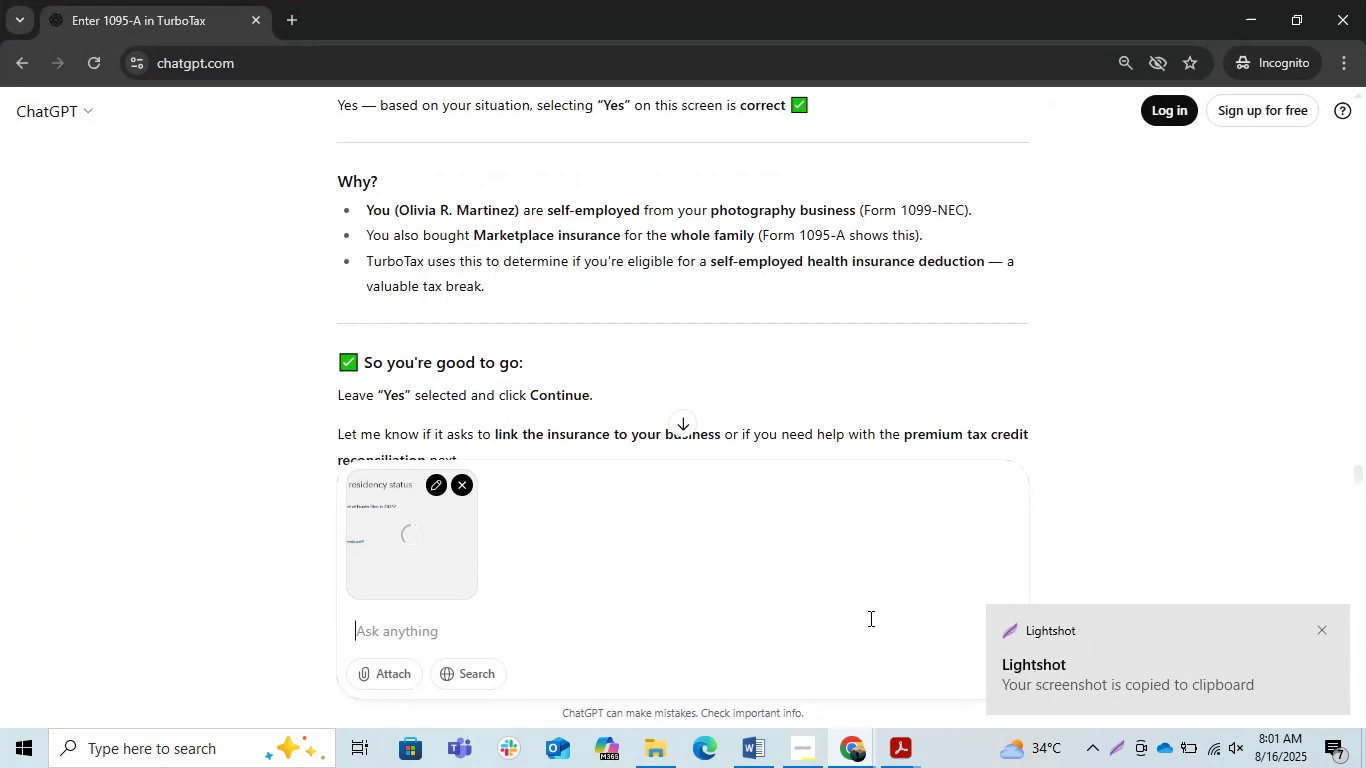 
key(Enter)
 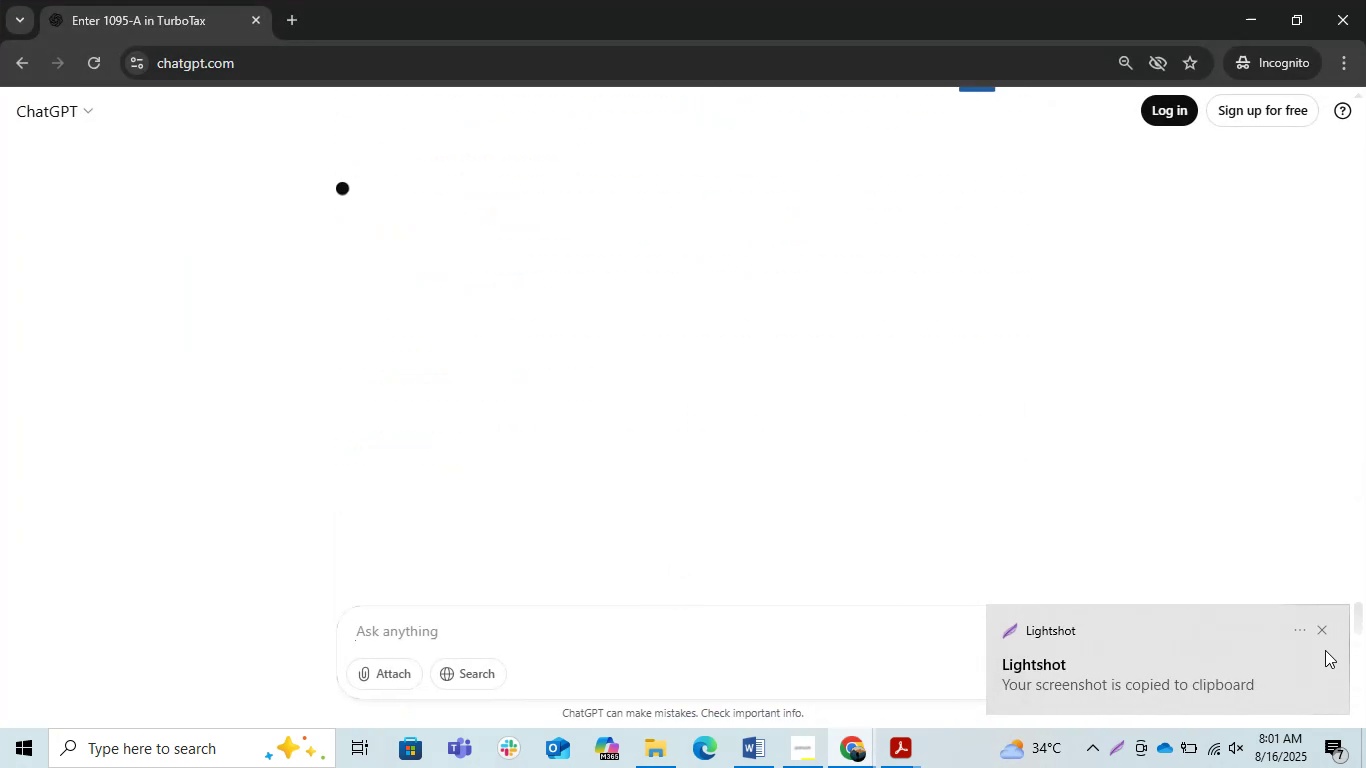 
left_click([1322, 630])
 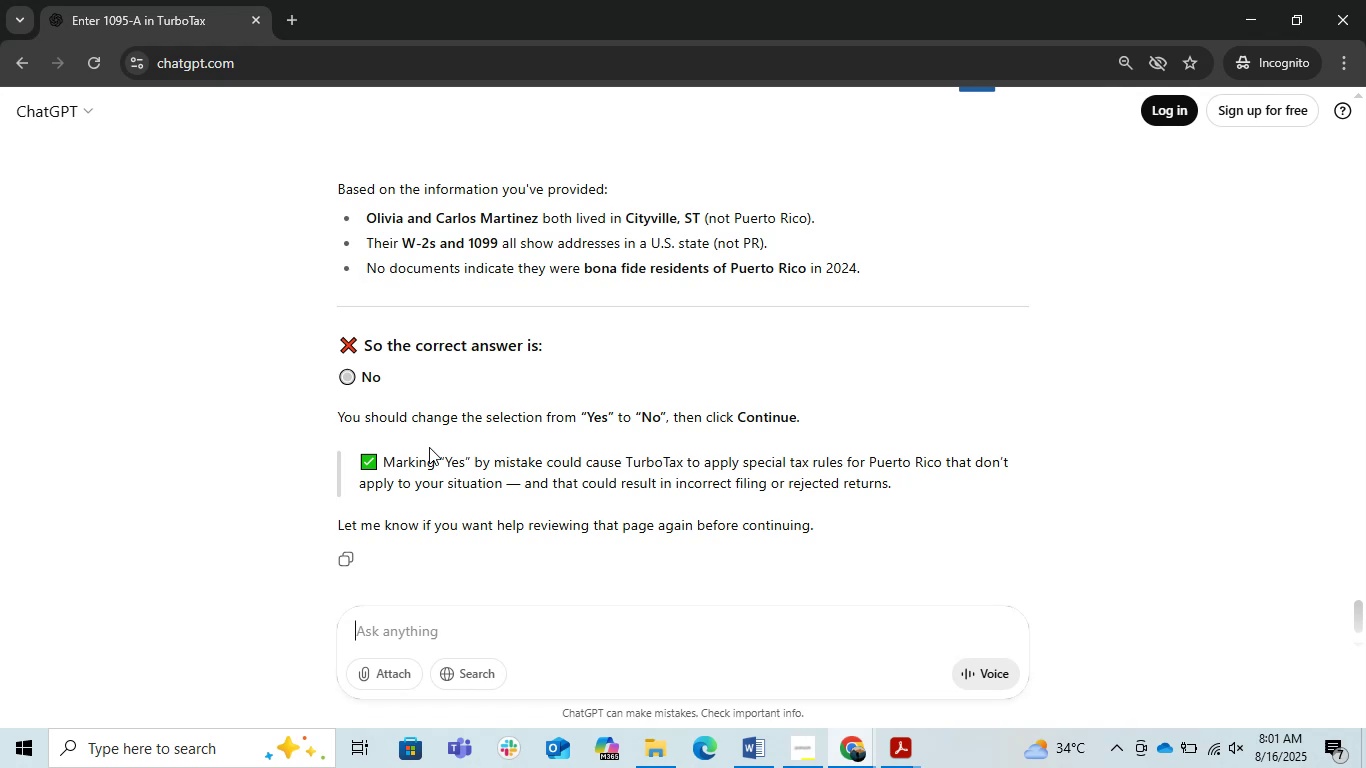 
wait(7.81)
 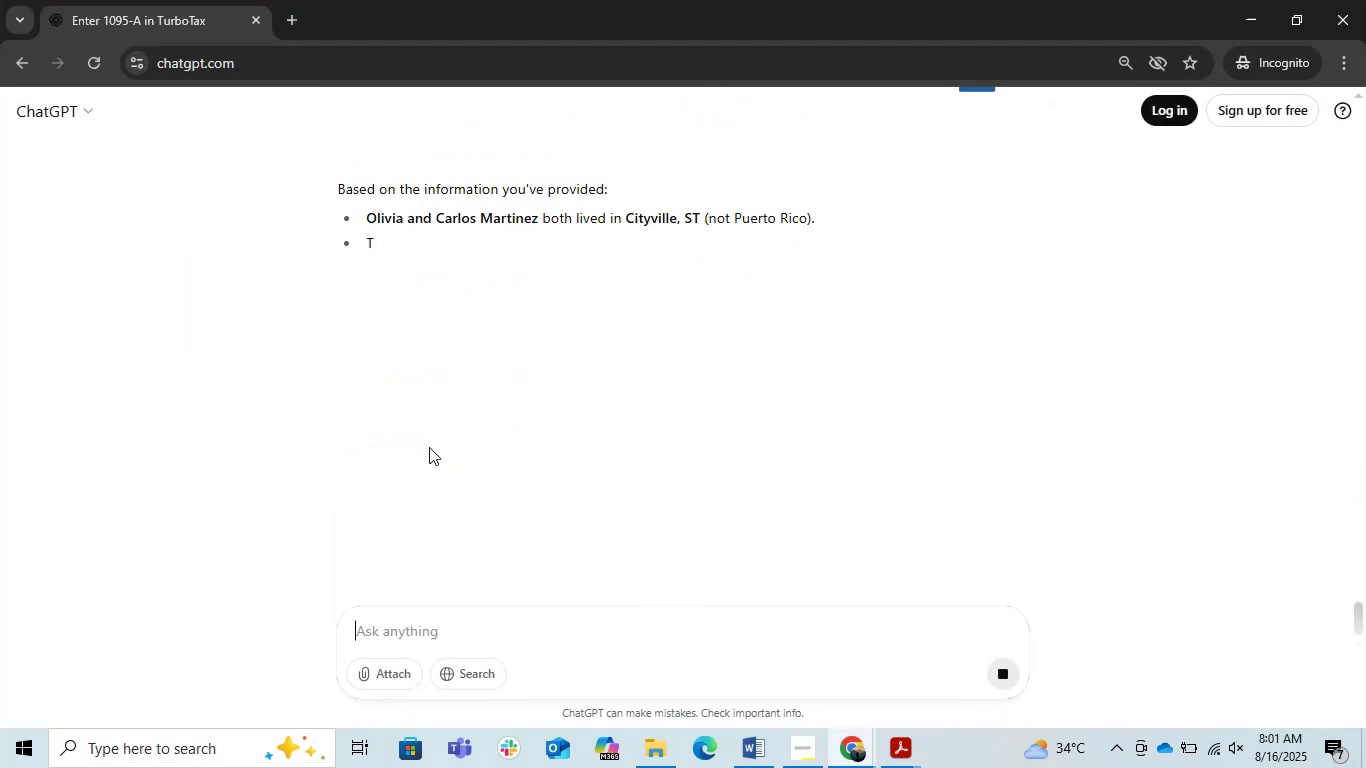 
left_click([1256, 20])
 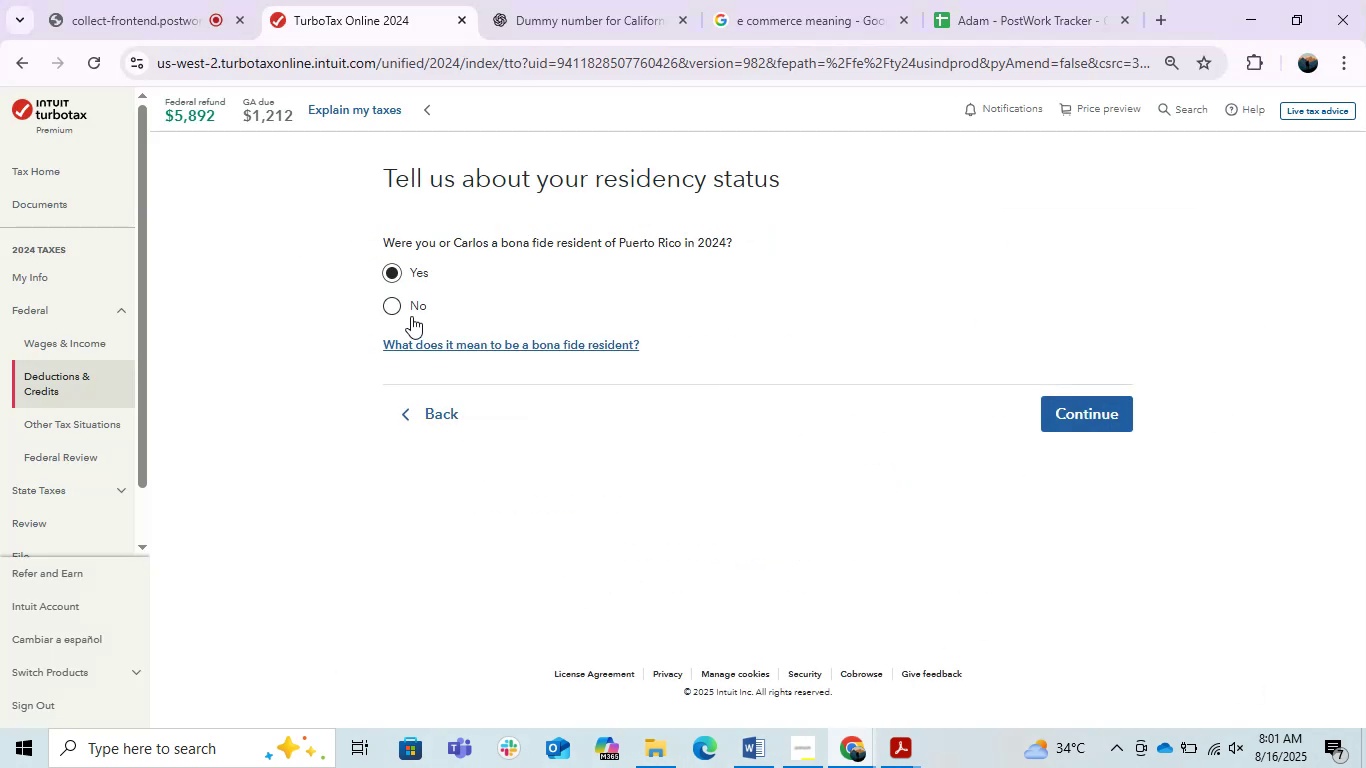 
left_click([399, 302])
 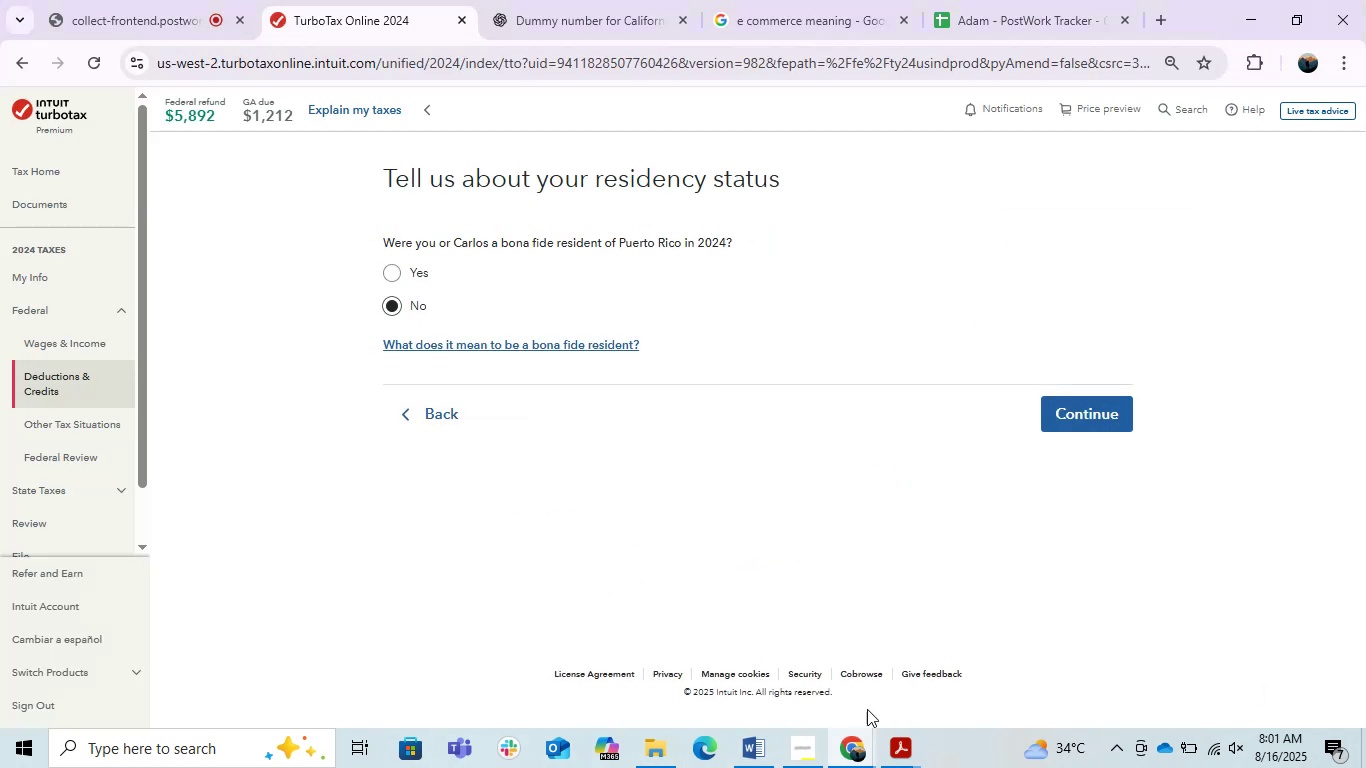 
left_click([855, 740])
 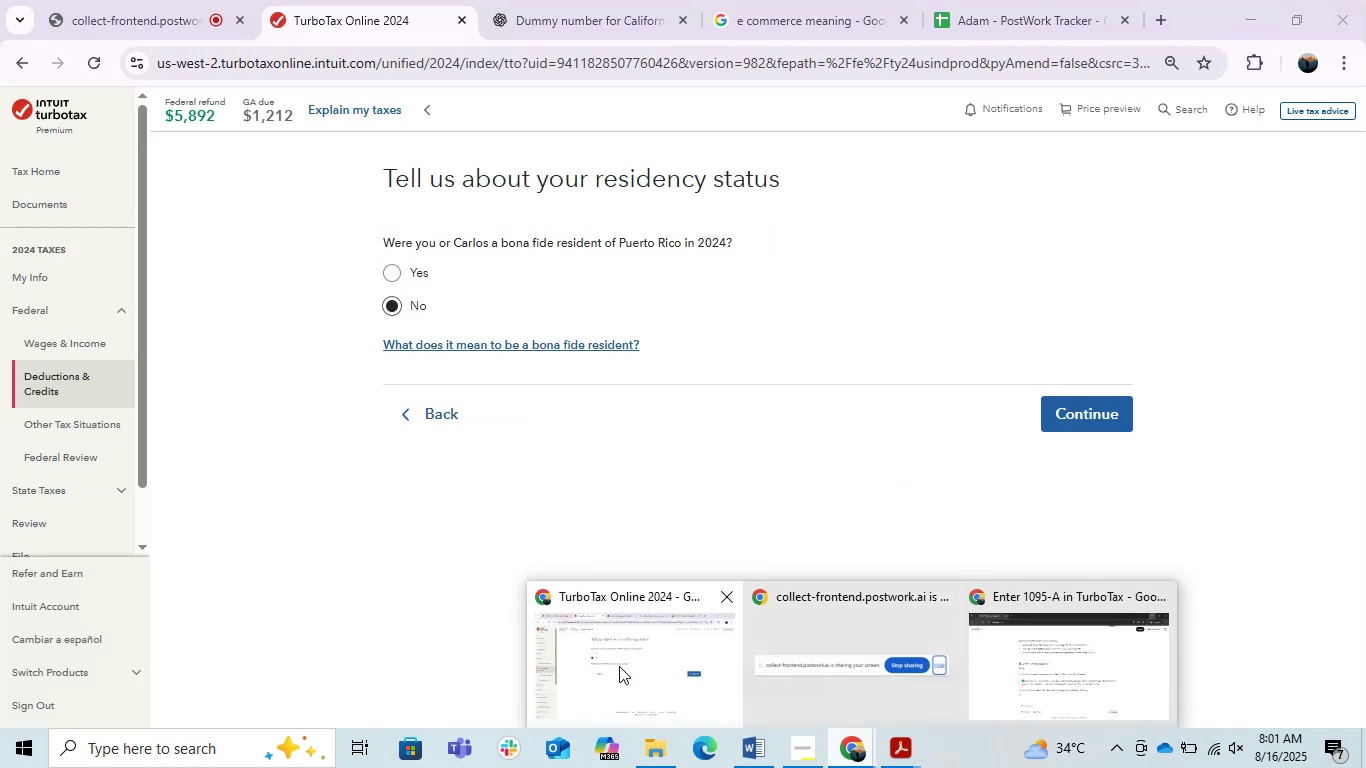 
left_click([619, 666])
 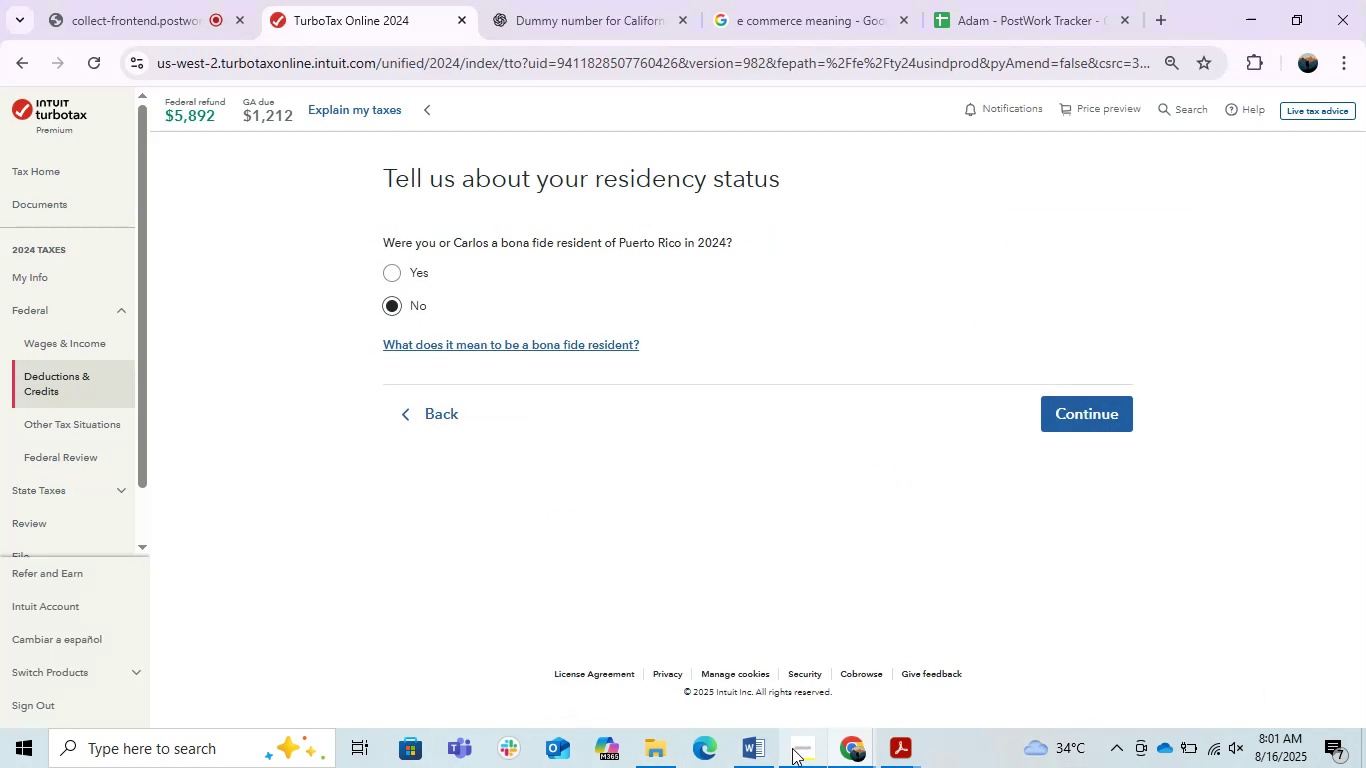 
left_click([845, 746])
 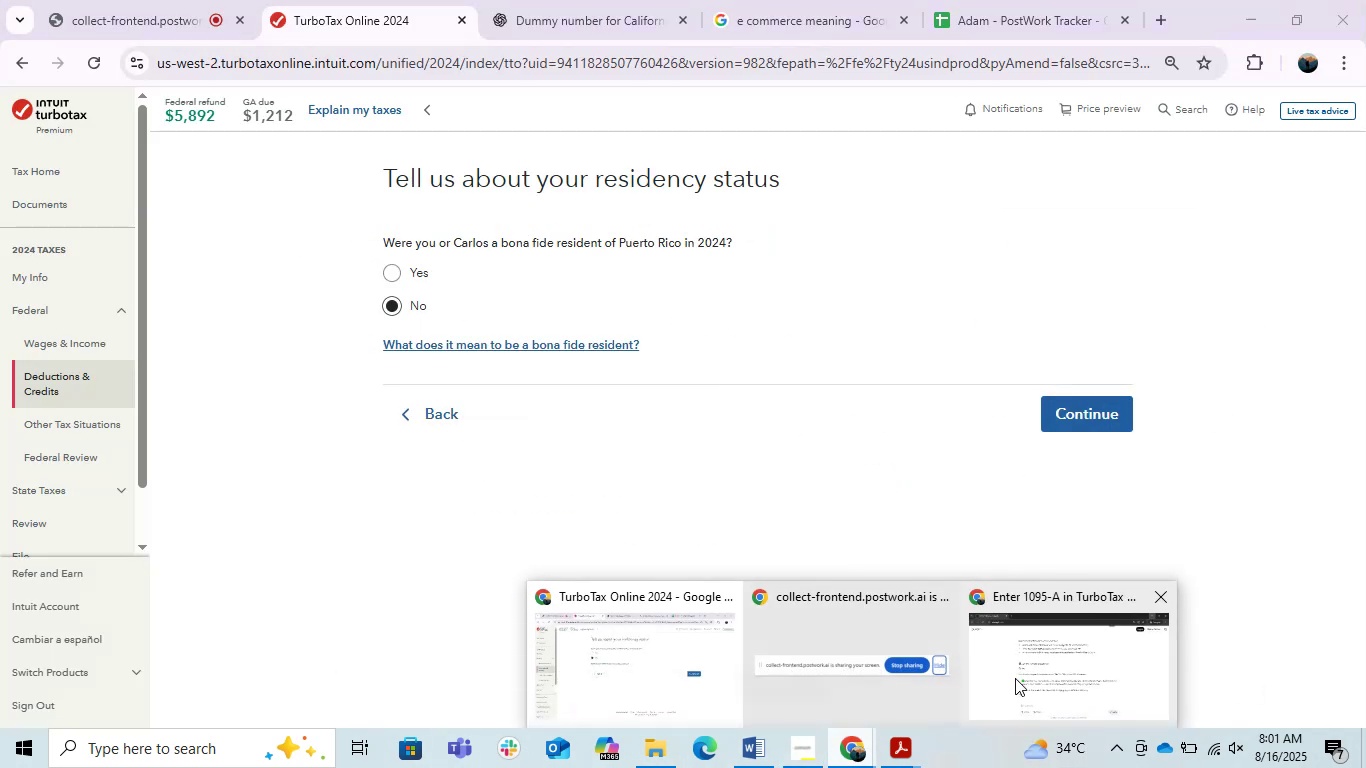 
left_click([1015, 678])
 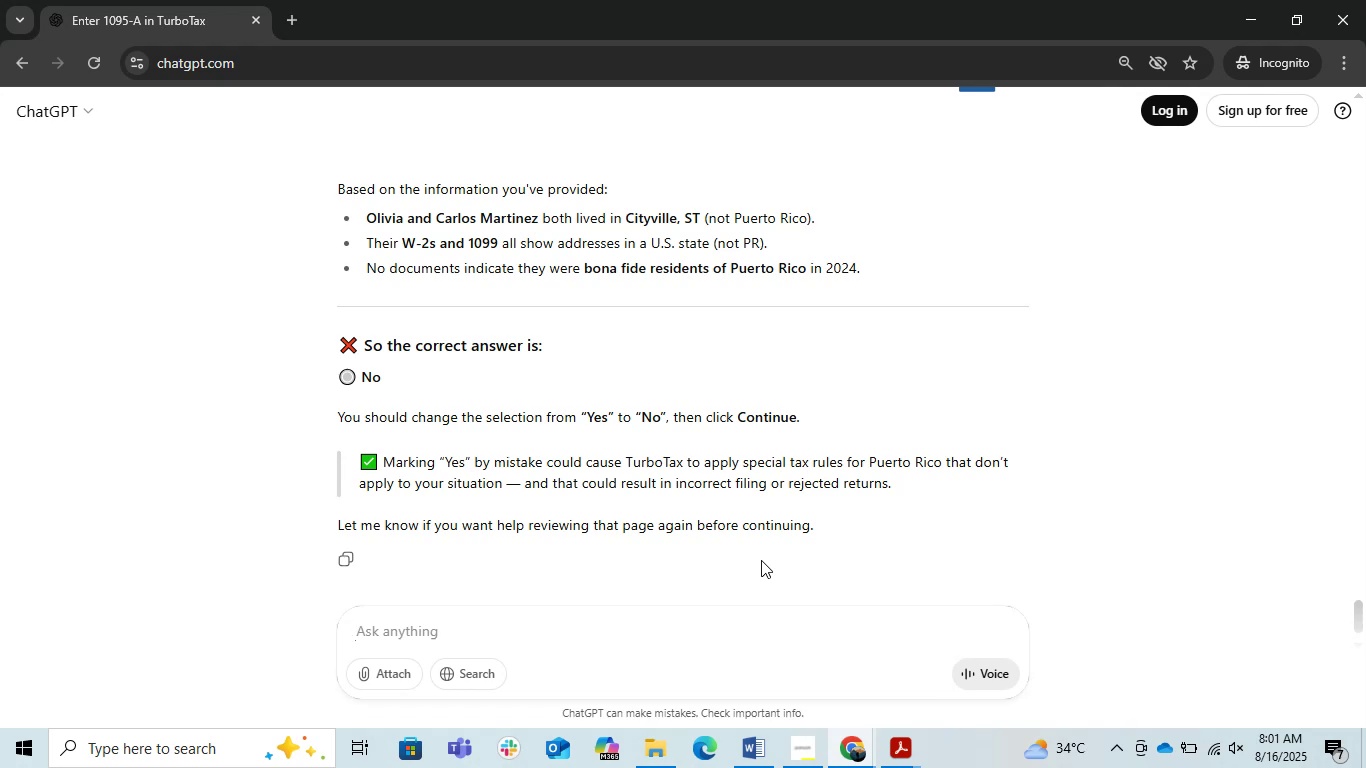 
wait(5.72)
 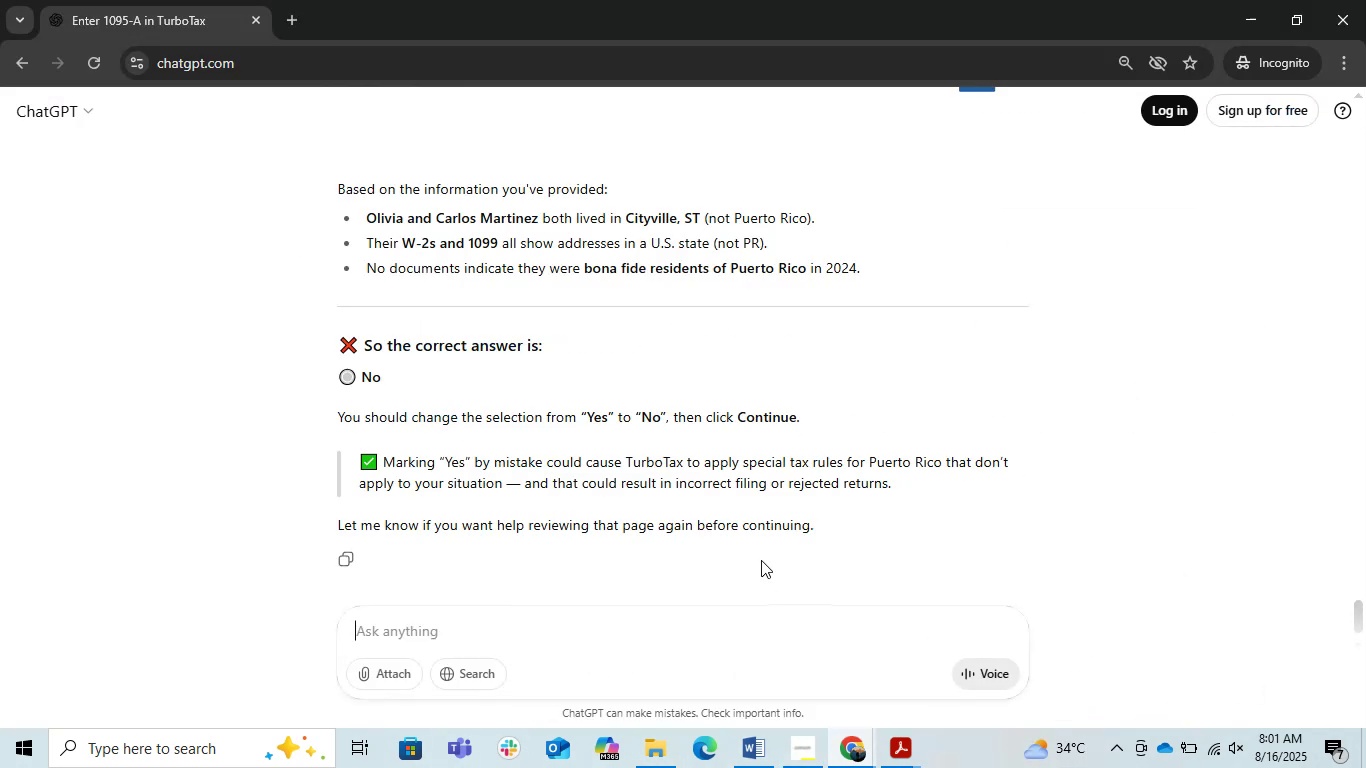 
scroll: coordinate [761, 560], scroll_direction: down, amount: 2.0
 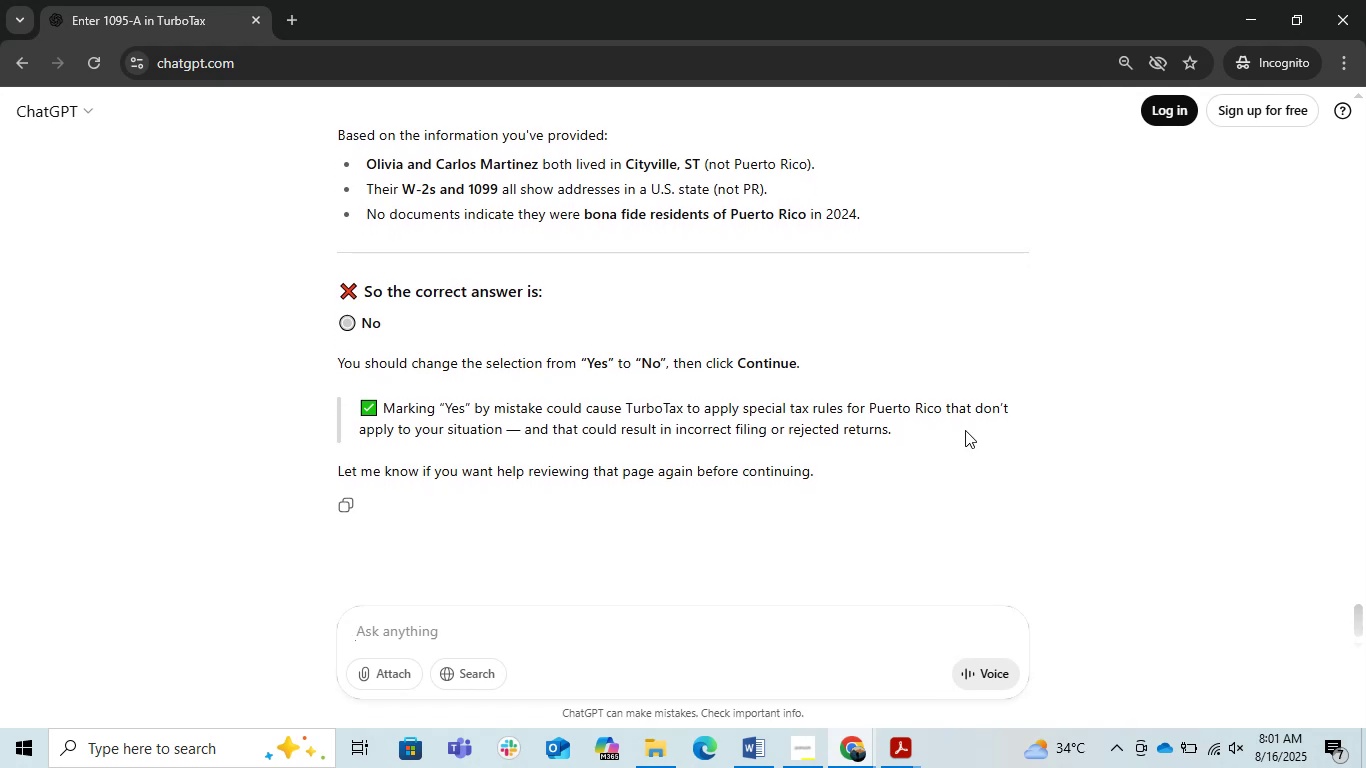 
scroll: coordinate [976, 482], scroll_direction: up, amount: 2.0
 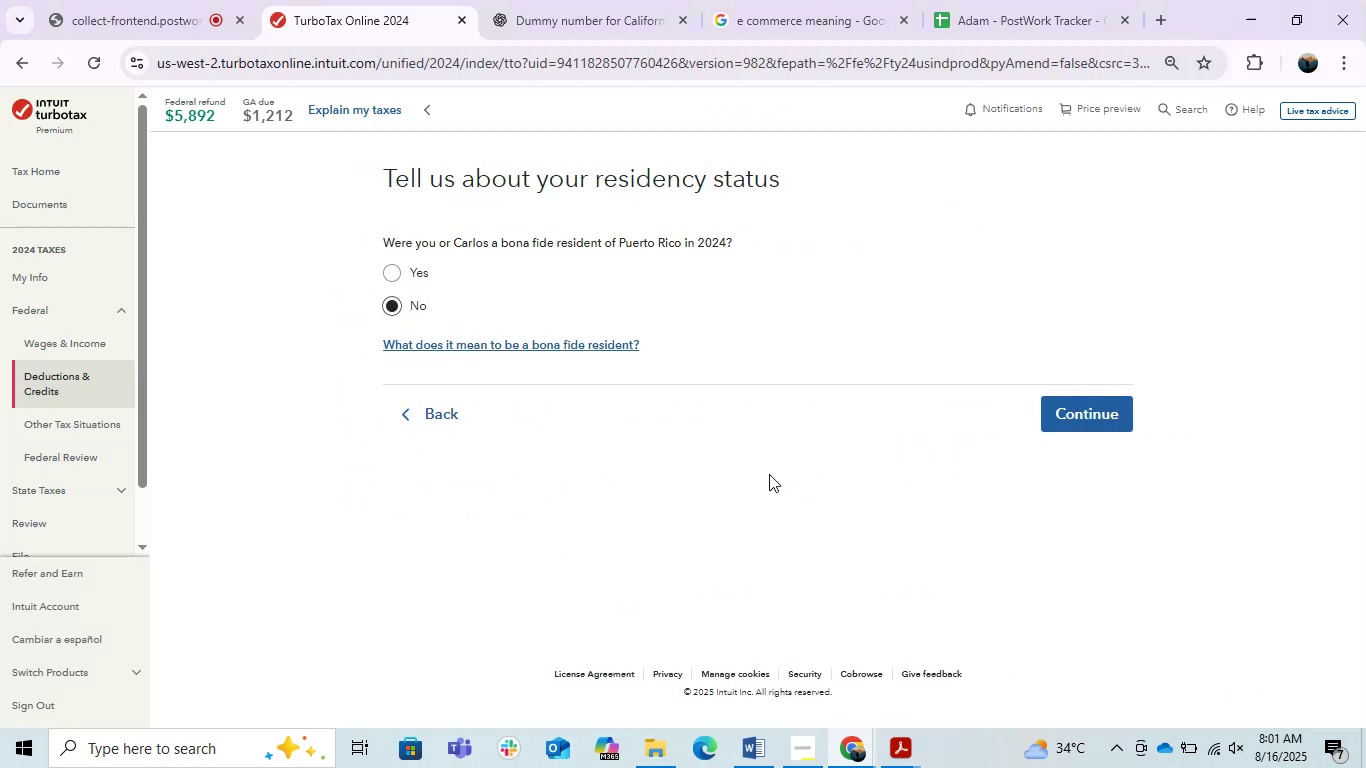 
left_click([1069, 406])
 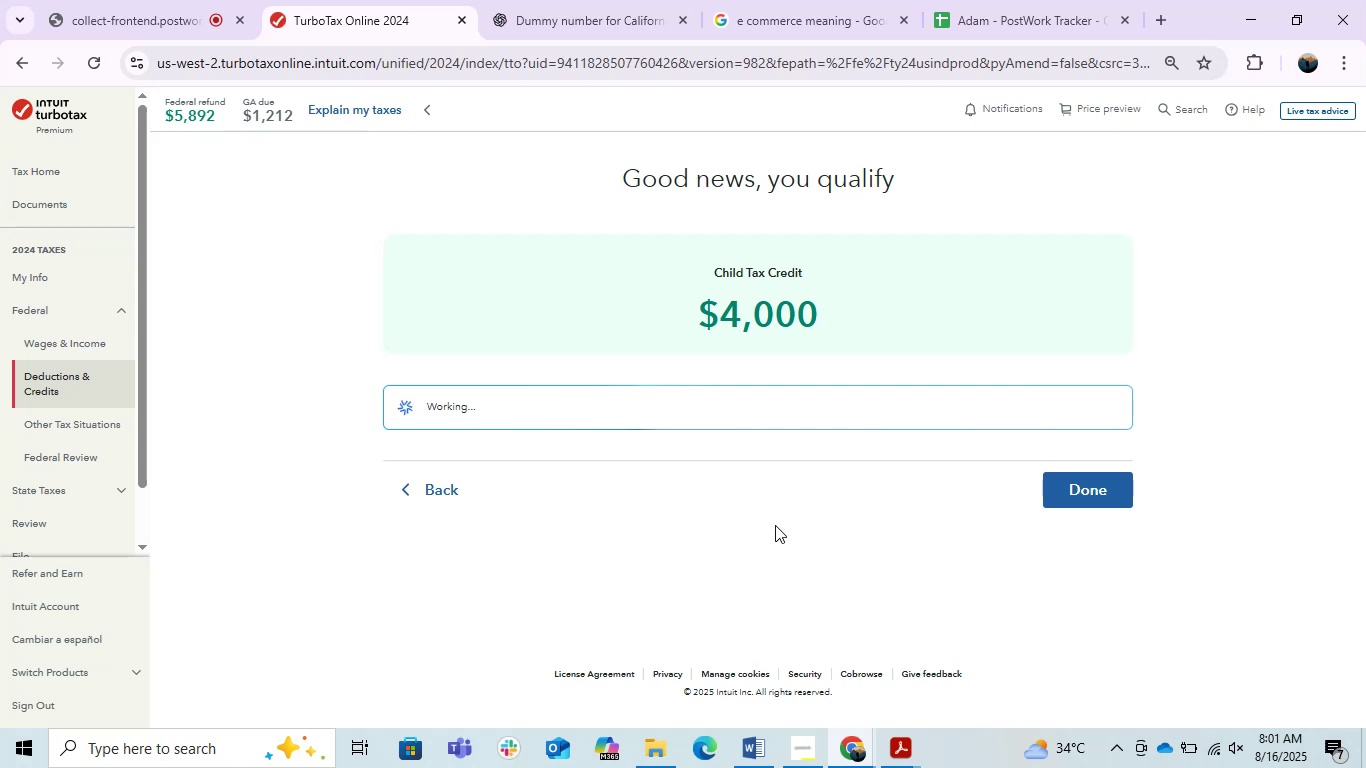 
left_click([1104, 499])
 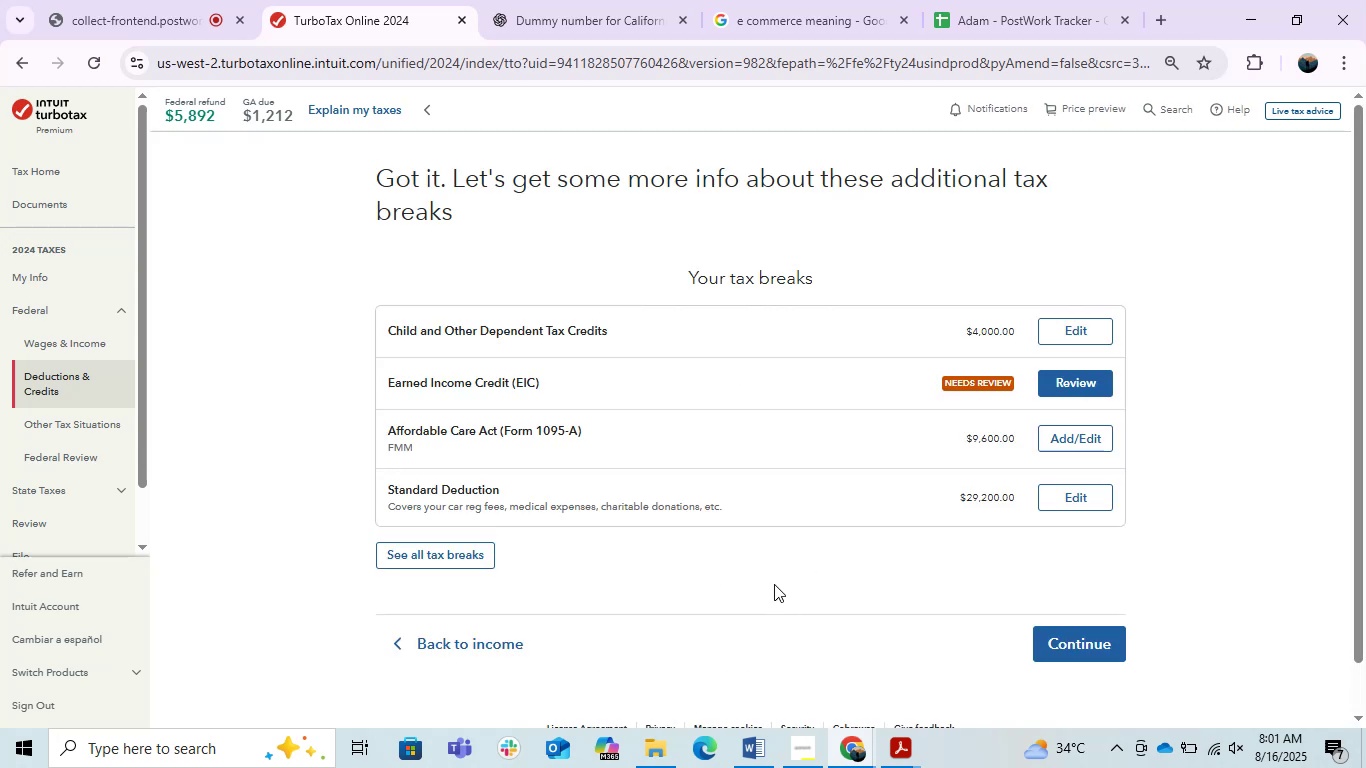 
left_click([1066, 370])
 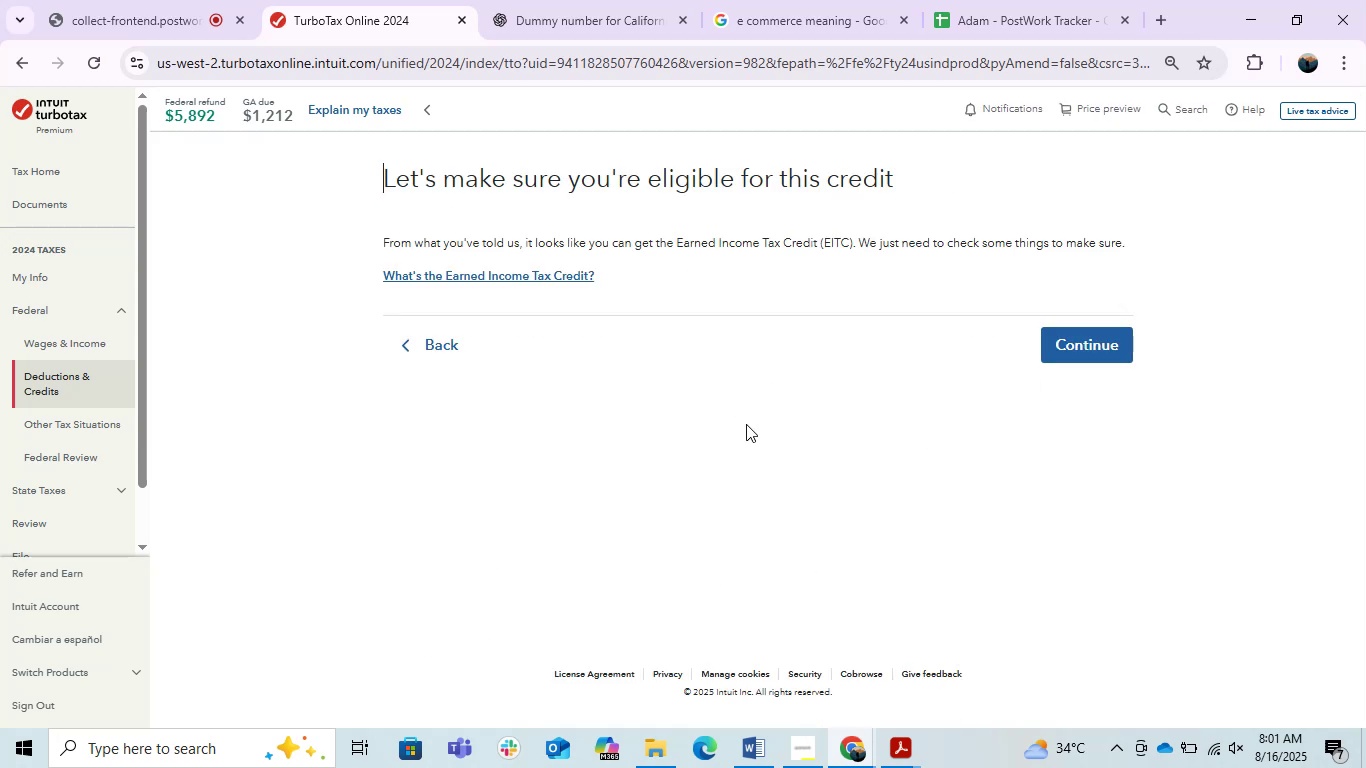 
left_click_drag(start_coordinate=[1045, 359], to_coordinate=[1073, 358])
 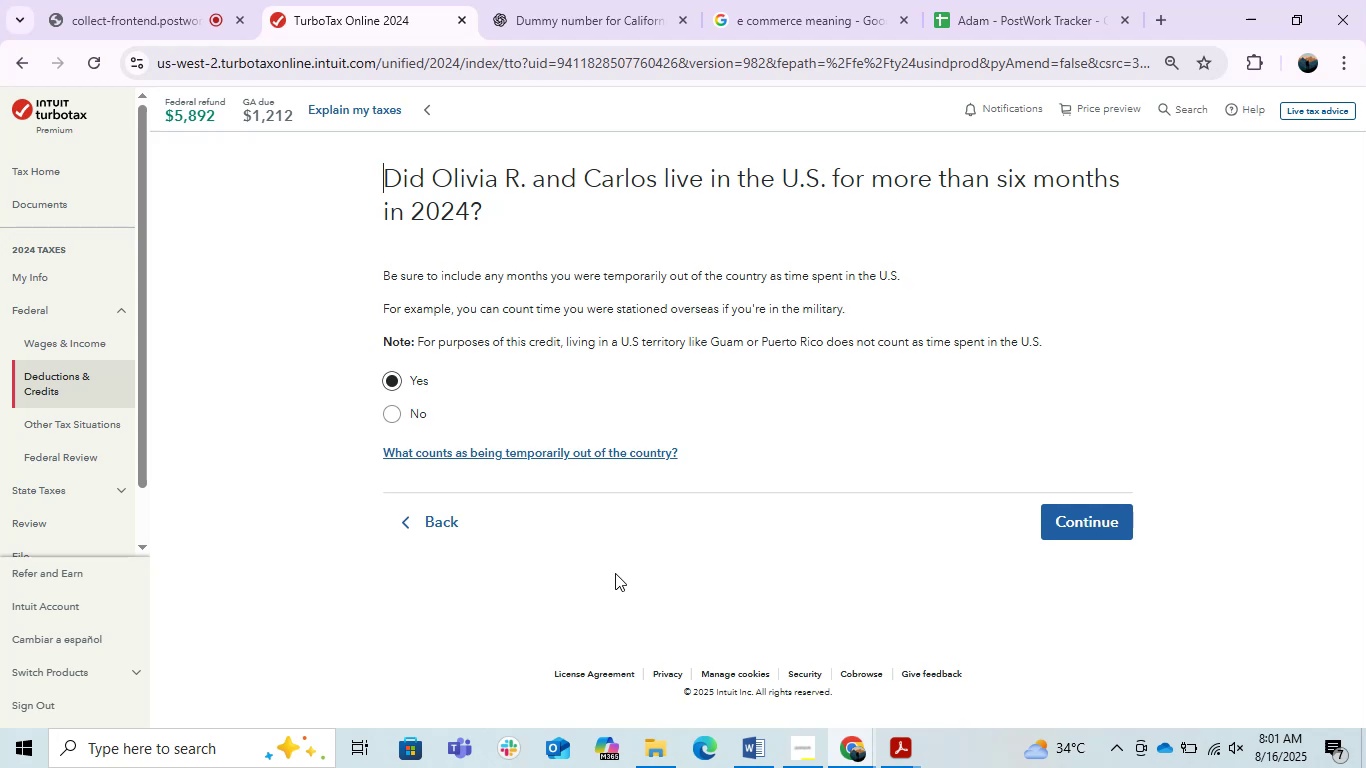 
wait(6.43)
 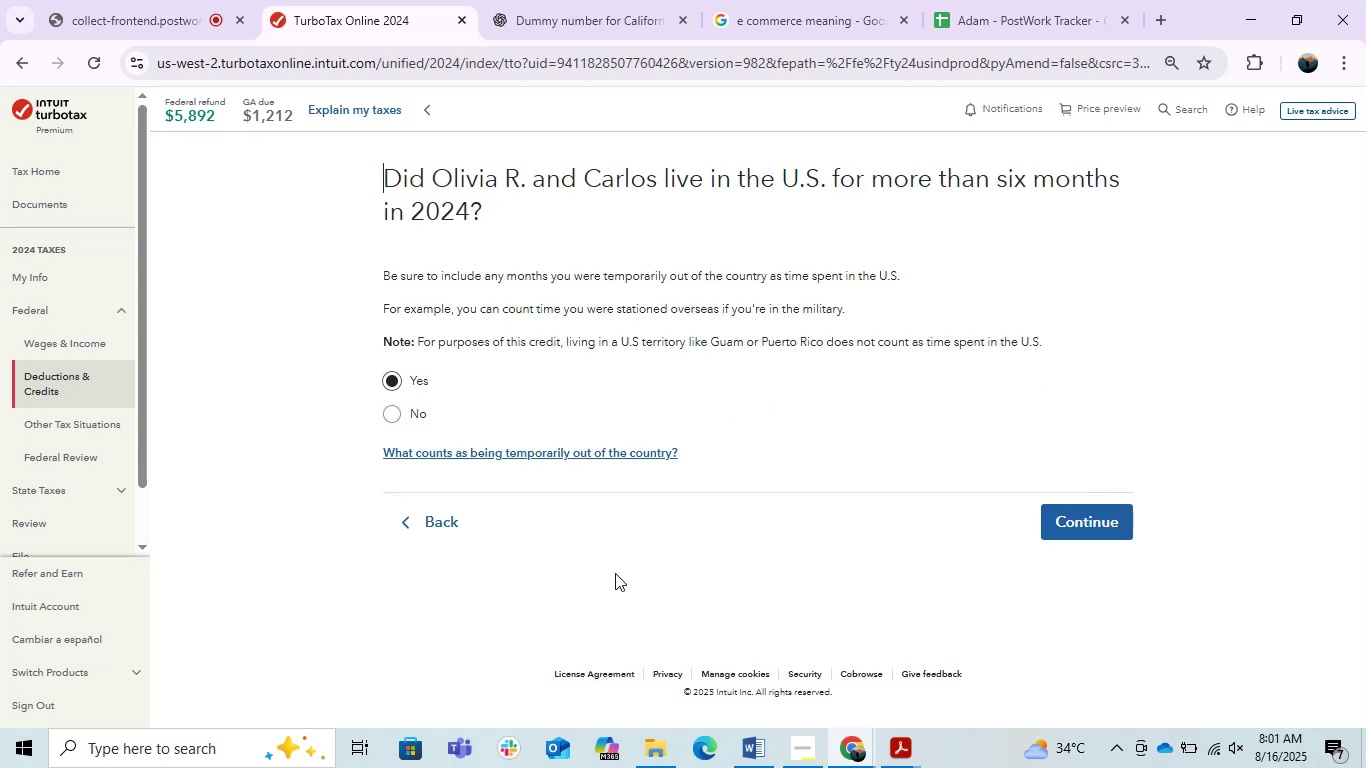 
left_click([1064, 532])
 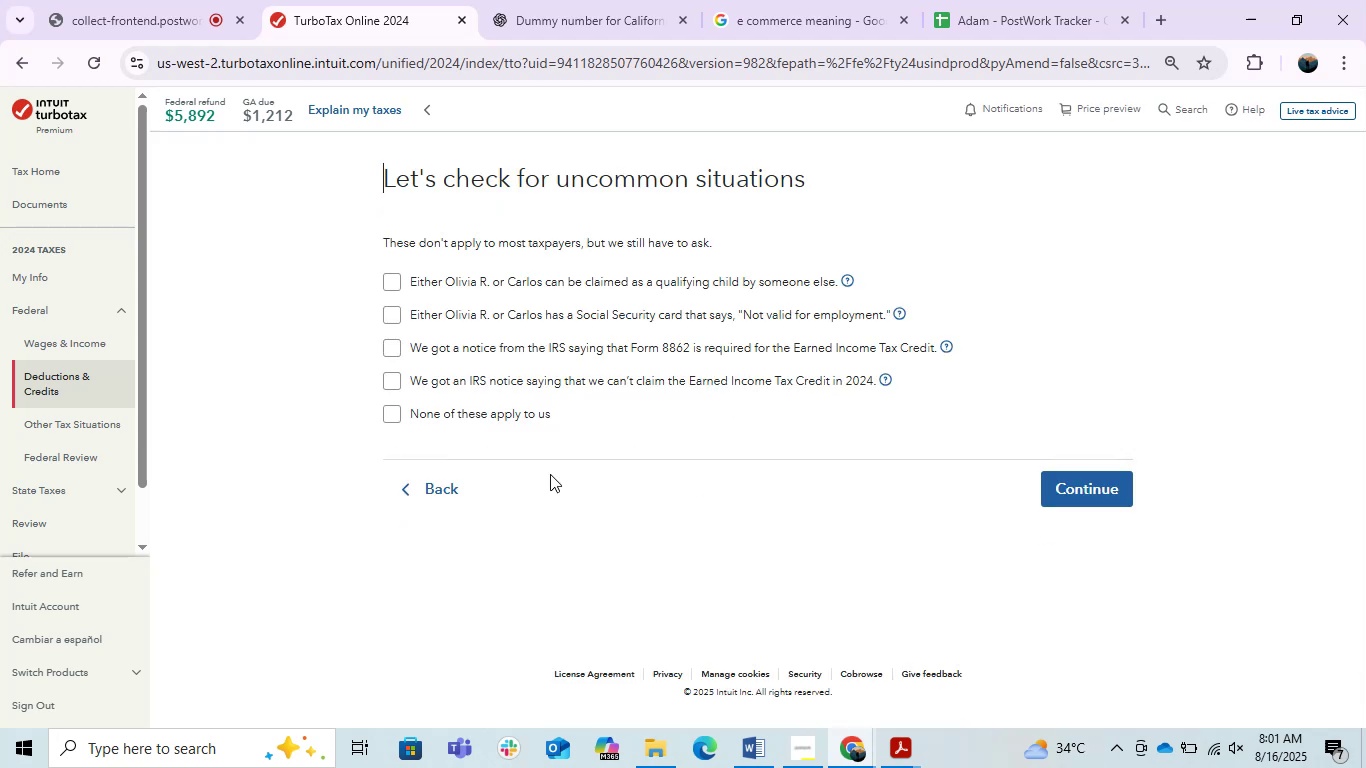 
left_click([505, 430])
 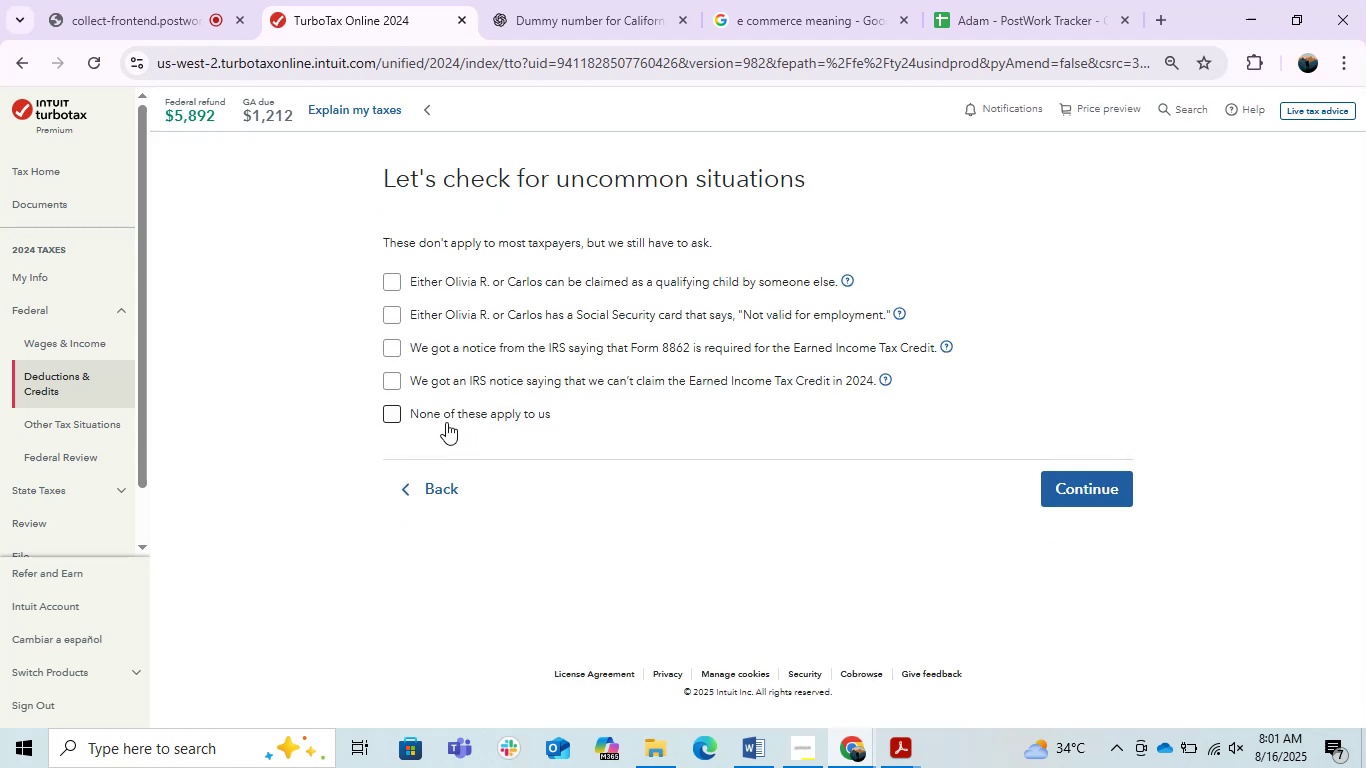 
left_click([443, 422])
 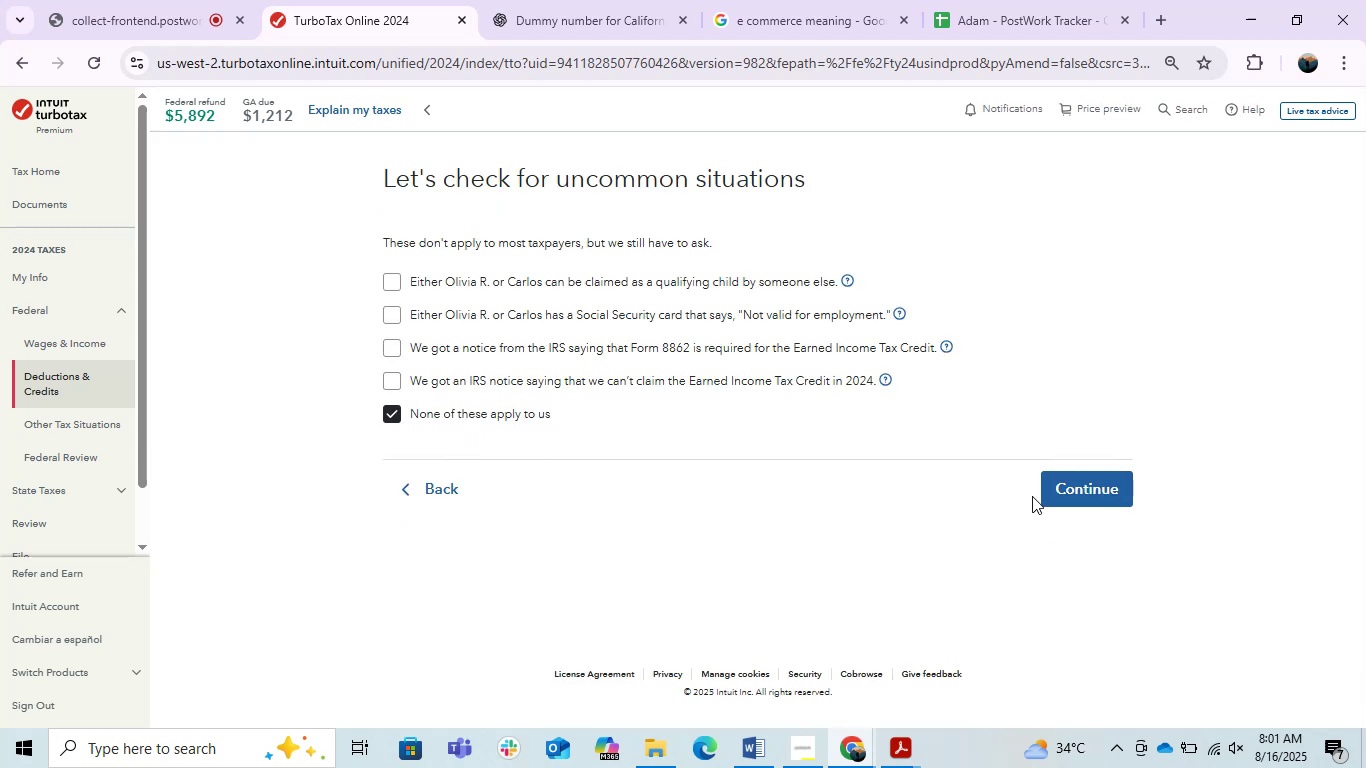 
left_click([1065, 494])
 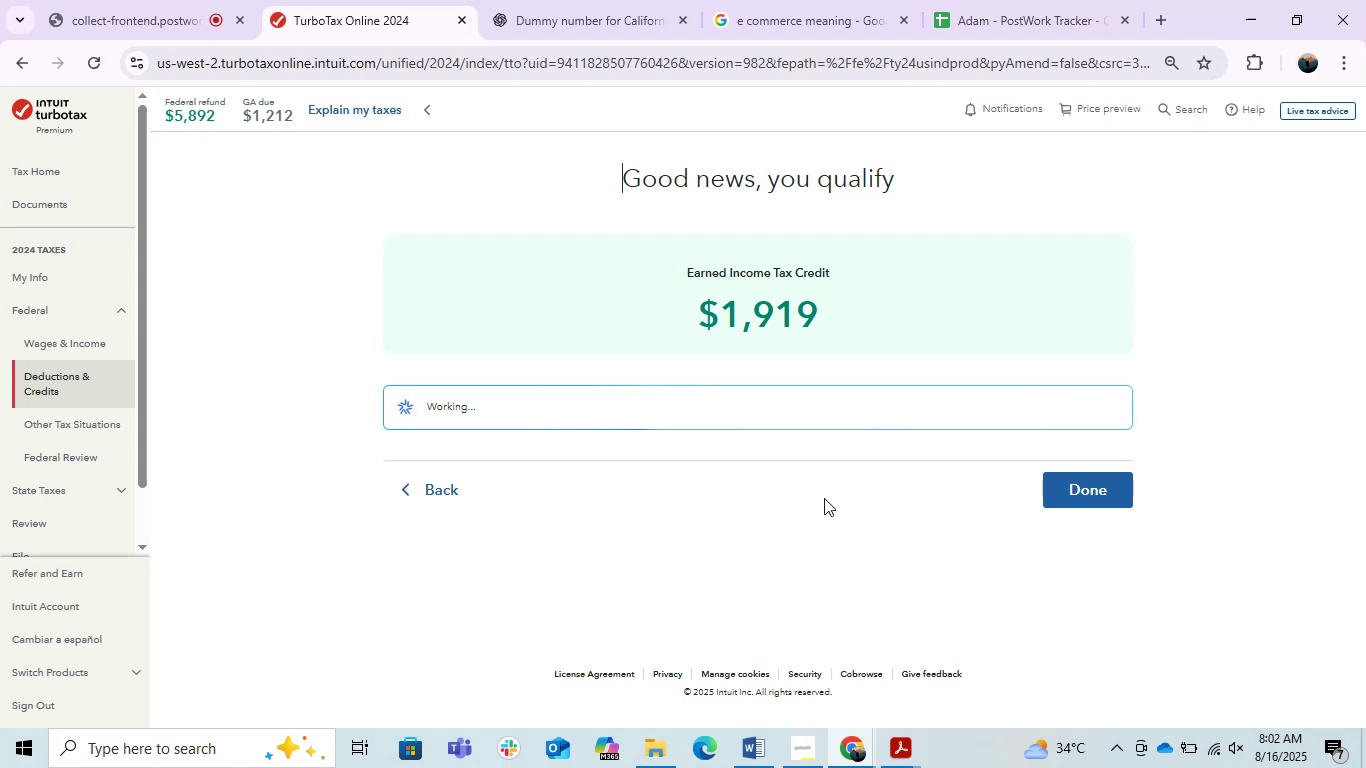 
wait(6.47)
 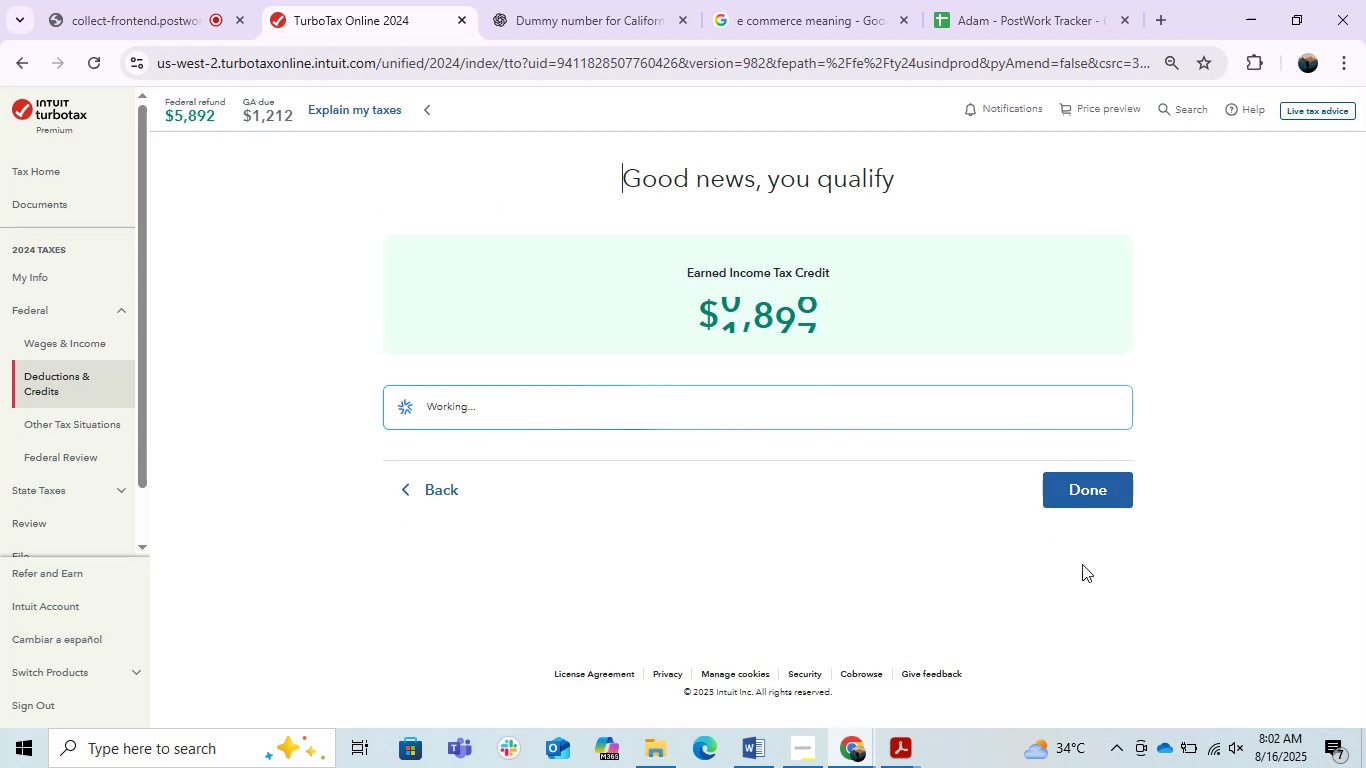 
left_click([1077, 500])
 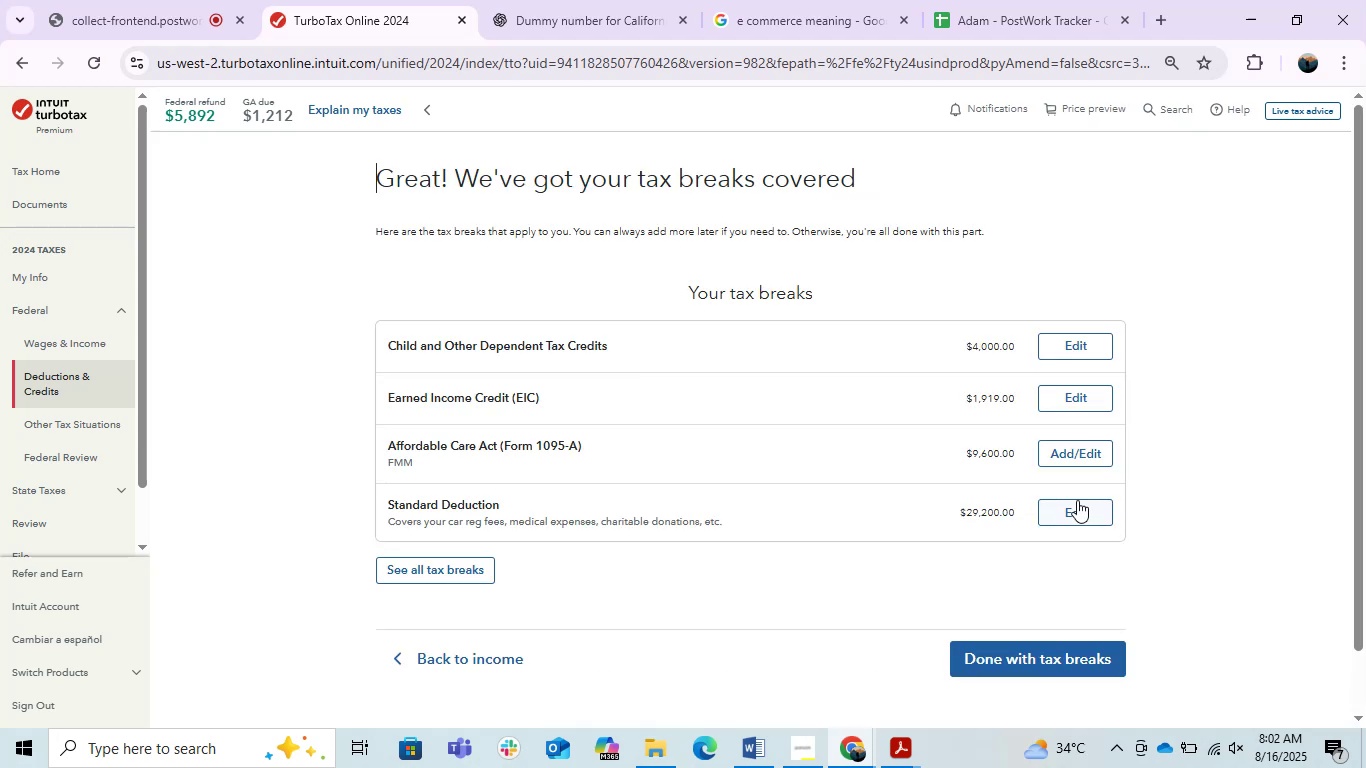 
left_click([798, 651])
 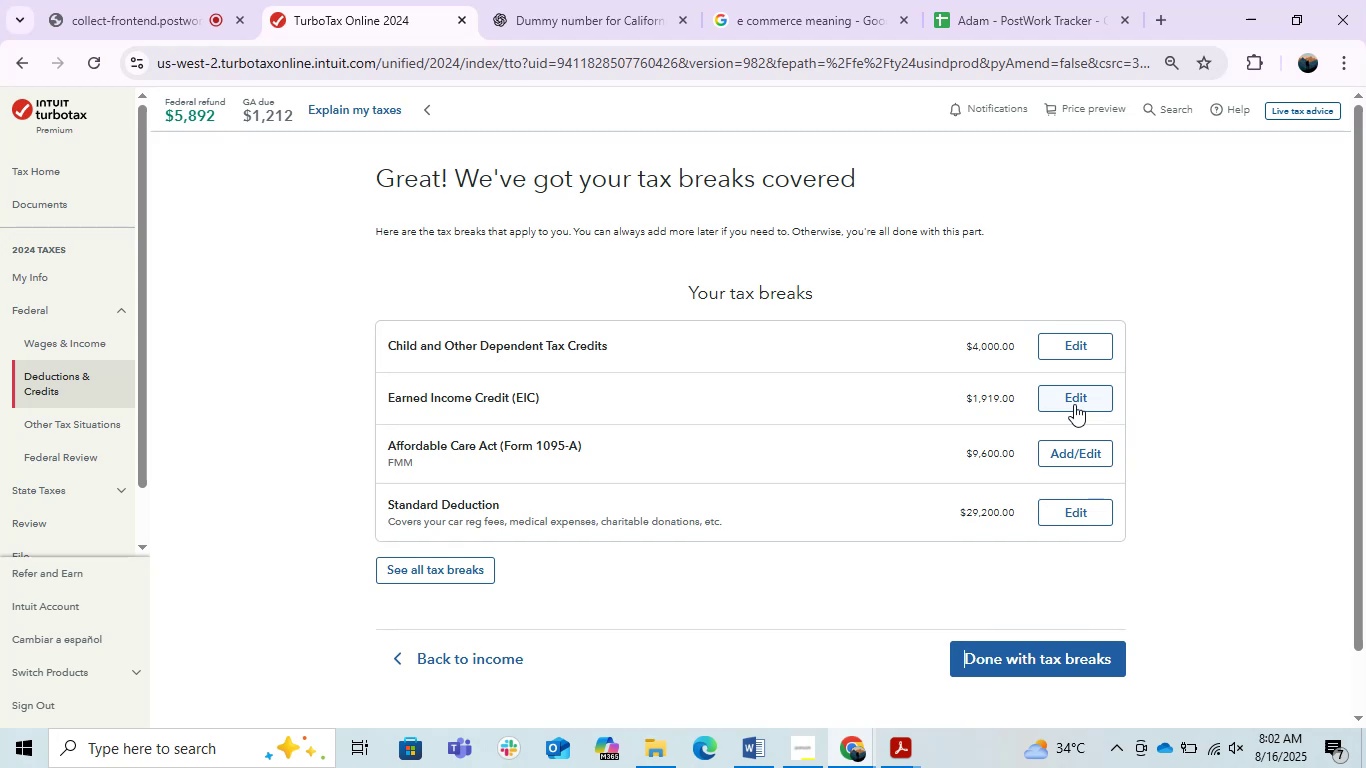 
left_click([1074, 404])
 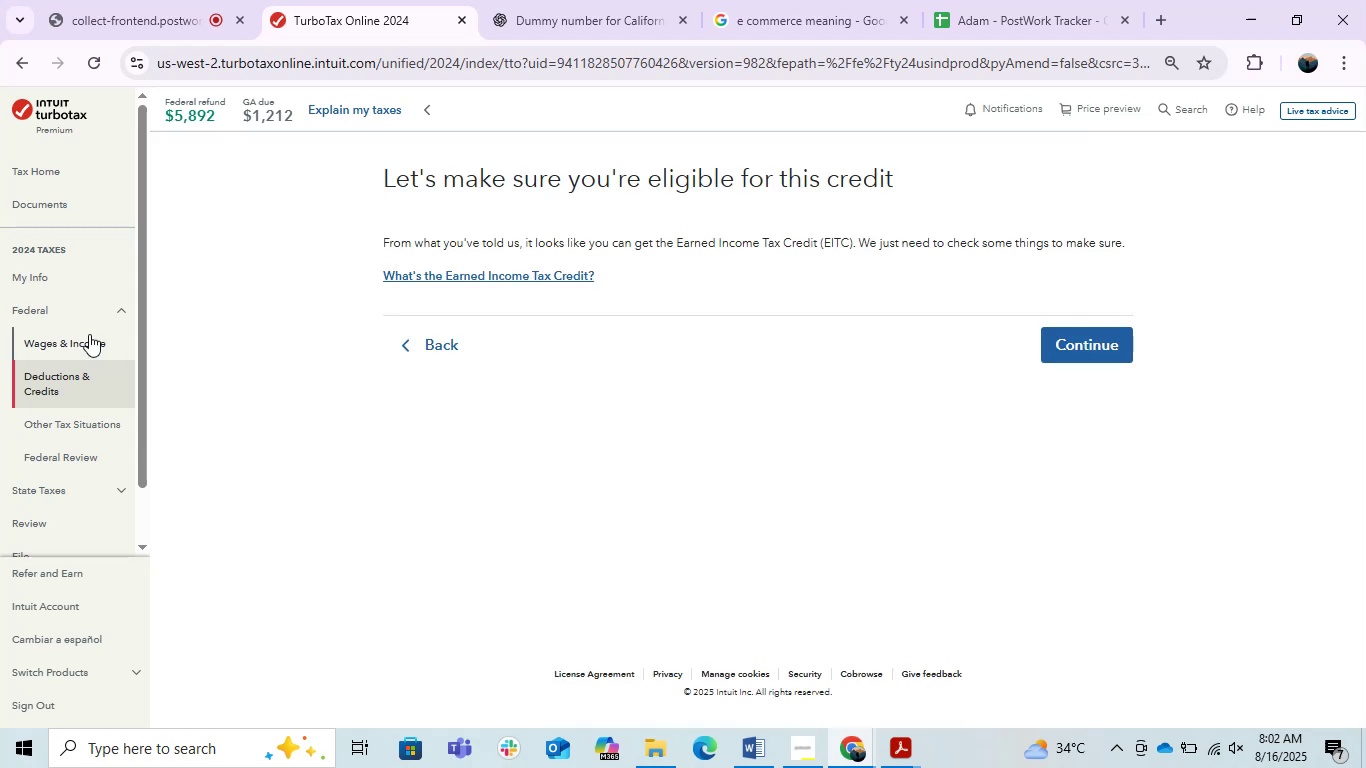 
left_click([405, 345])
 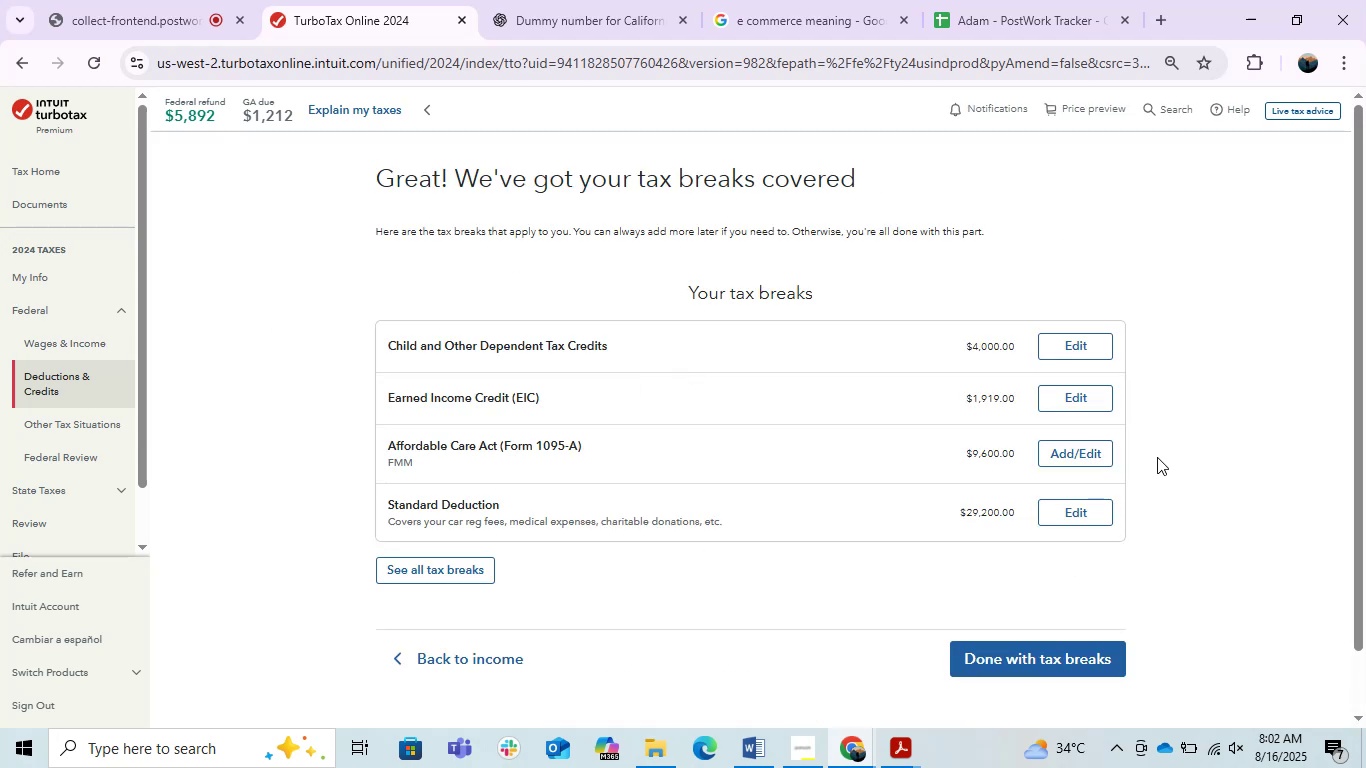 
left_click([1057, 385])
 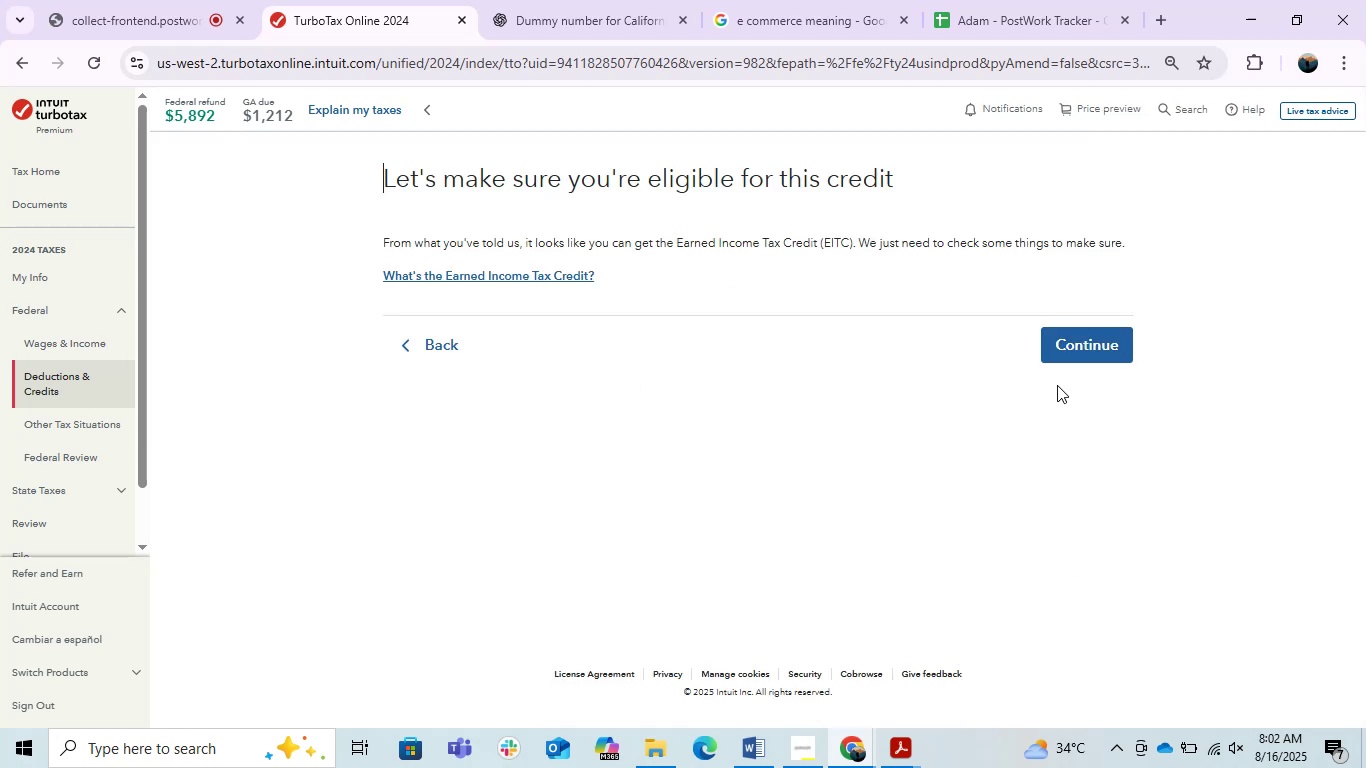 
left_click([1068, 363])
 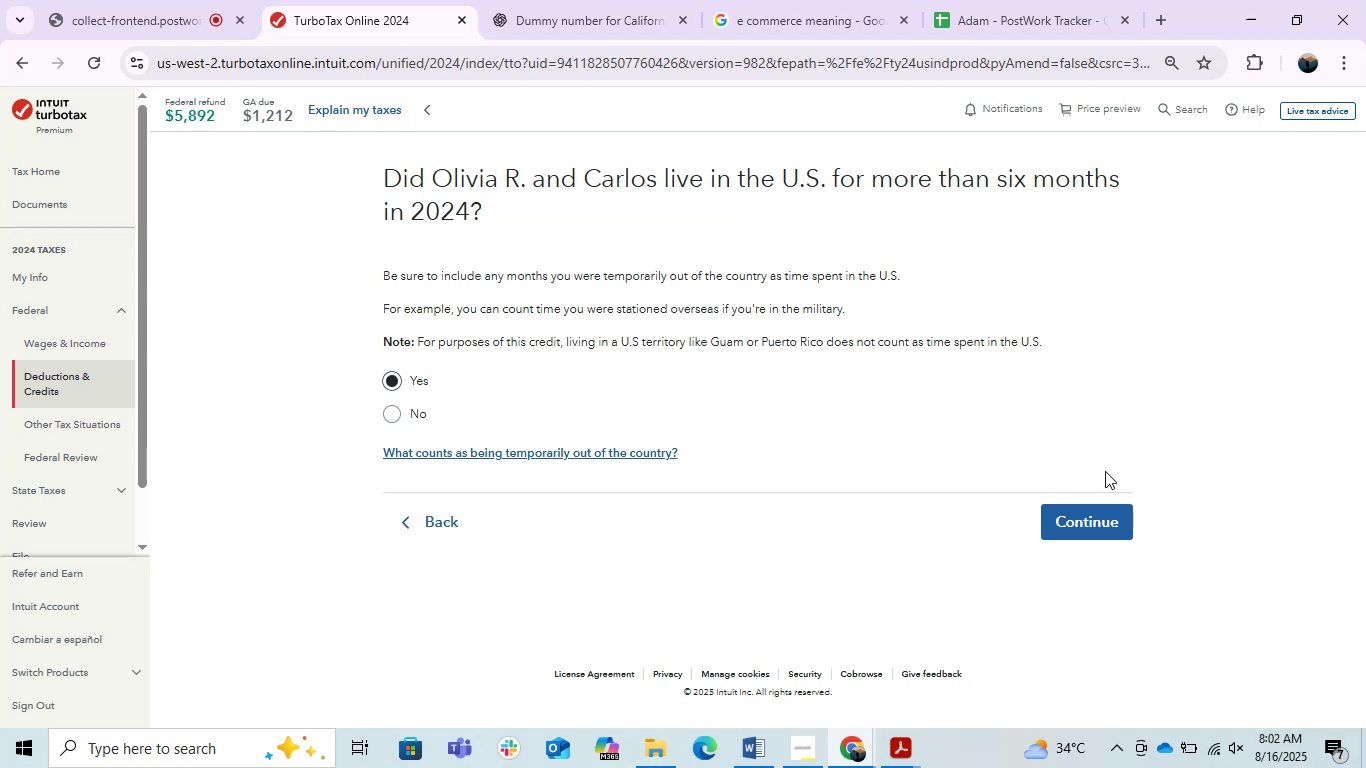 
left_click([1085, 536])
 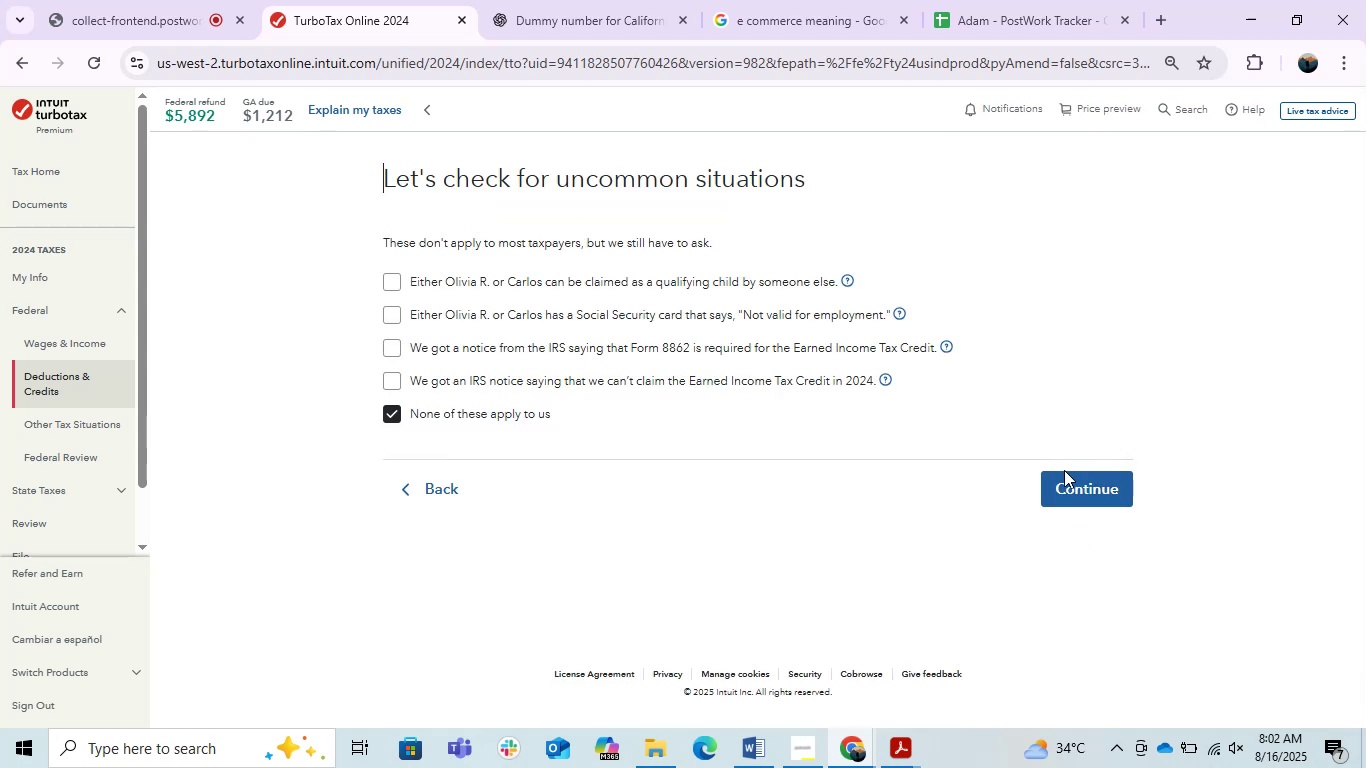 
left_click([1077, 509])
 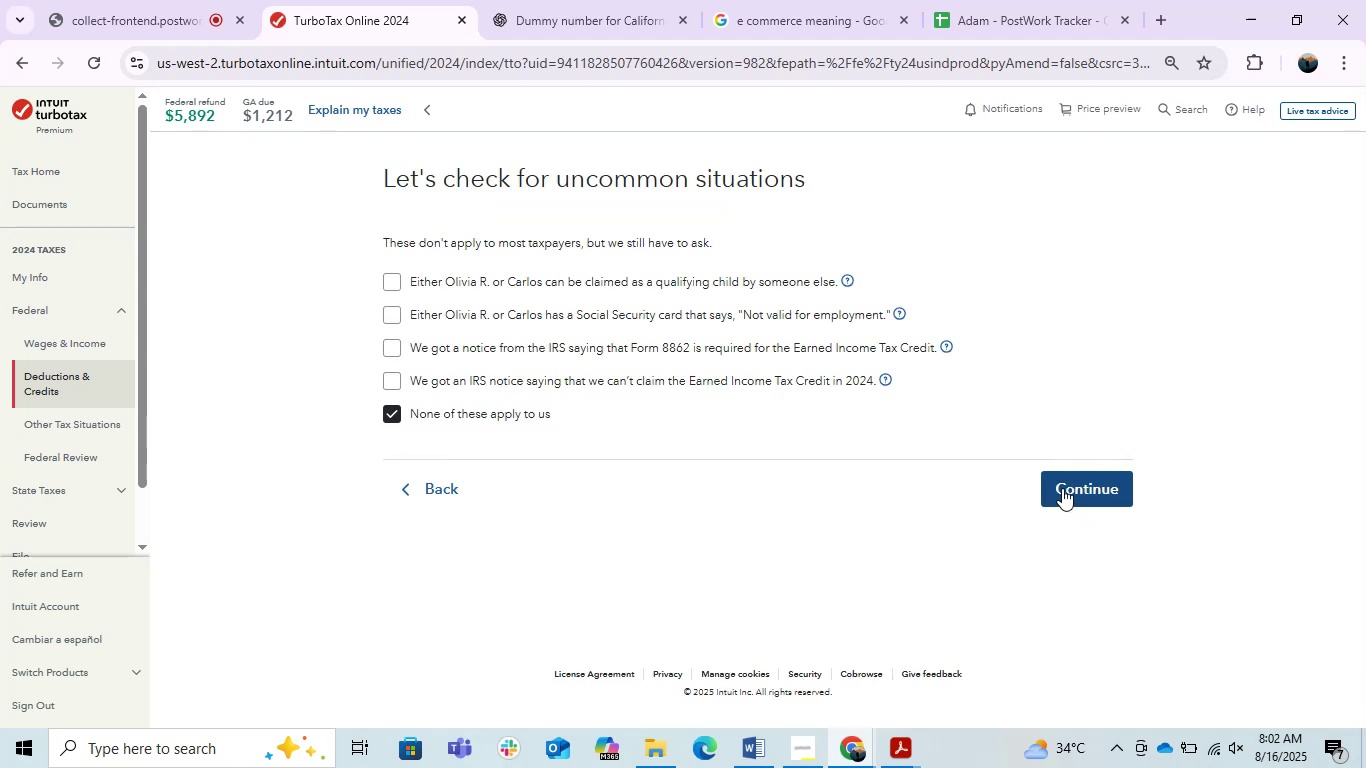 
left_click([1062, 488])
 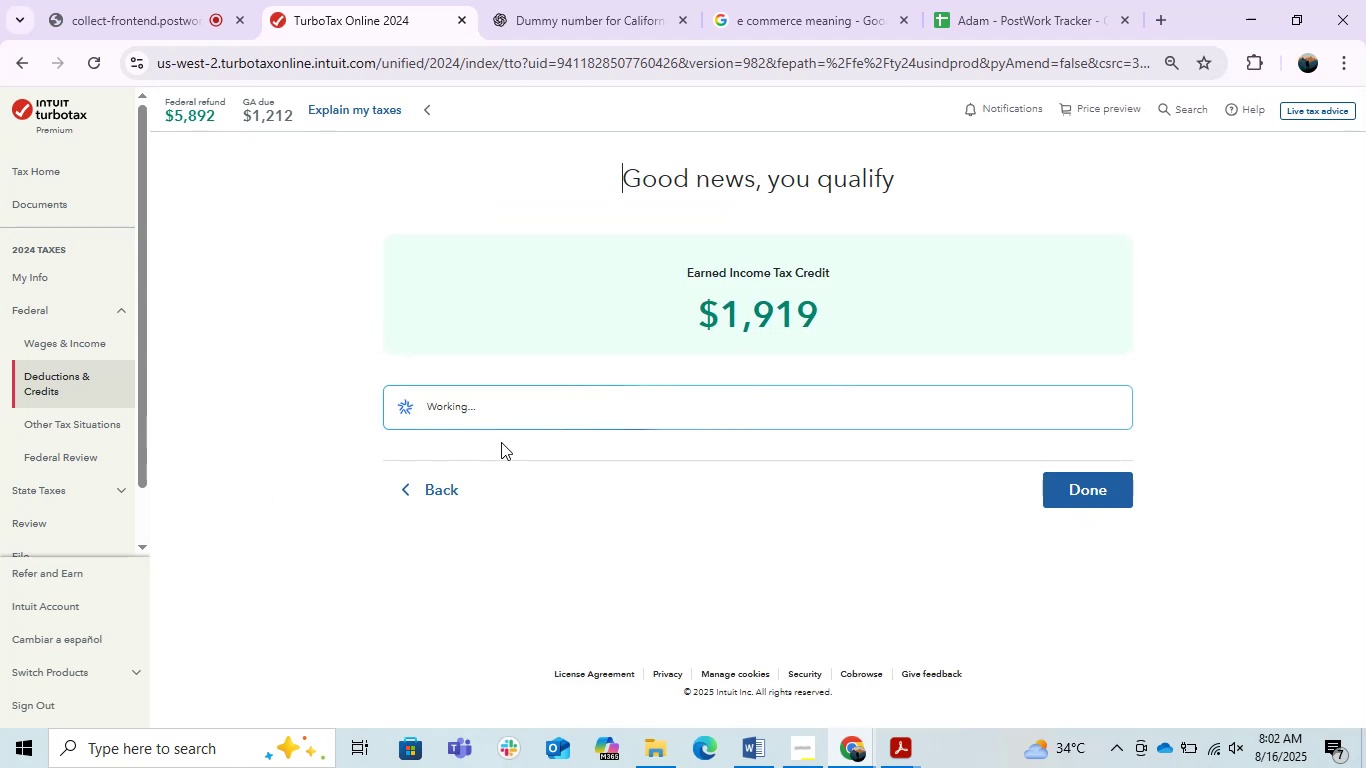 
left_click([716, 317])
 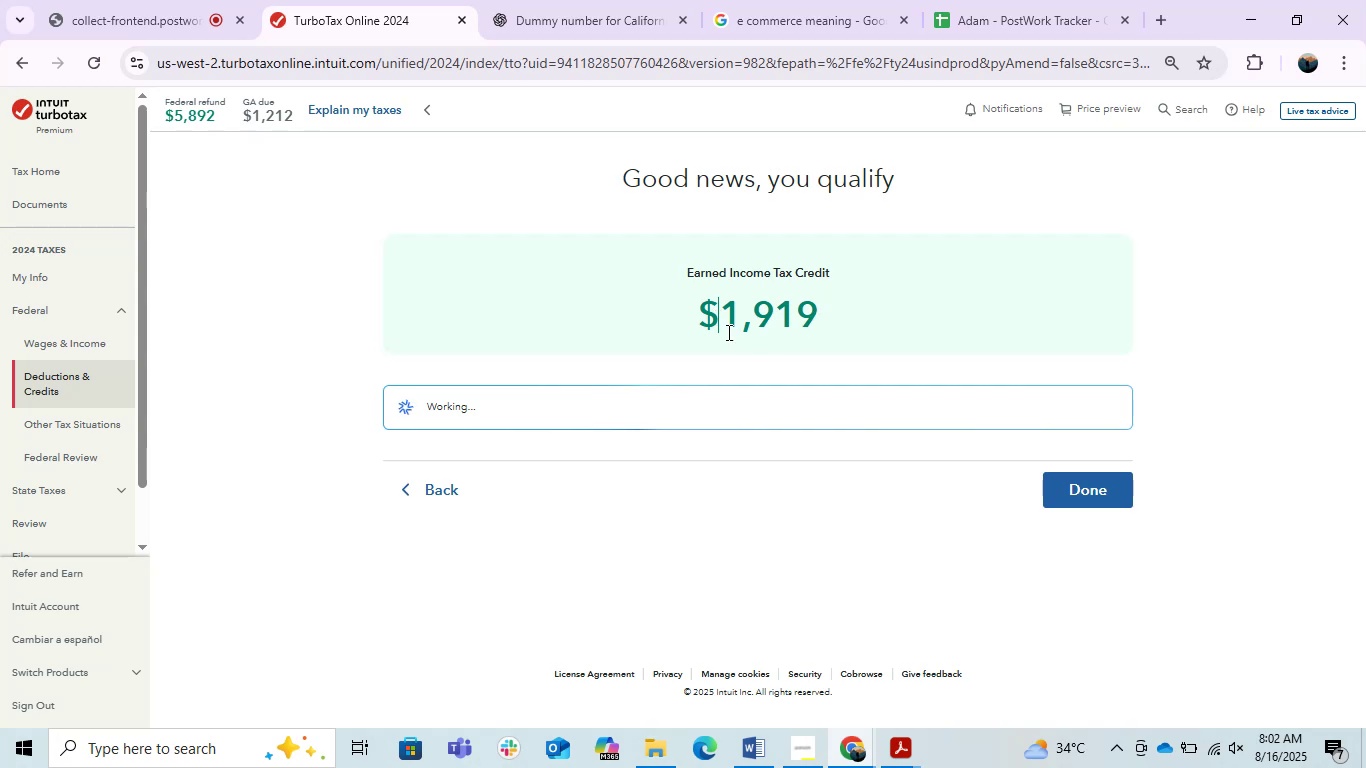 
left_click_drag(start_coordinate=[720, 332], to_coordinate=[1123, 302])
 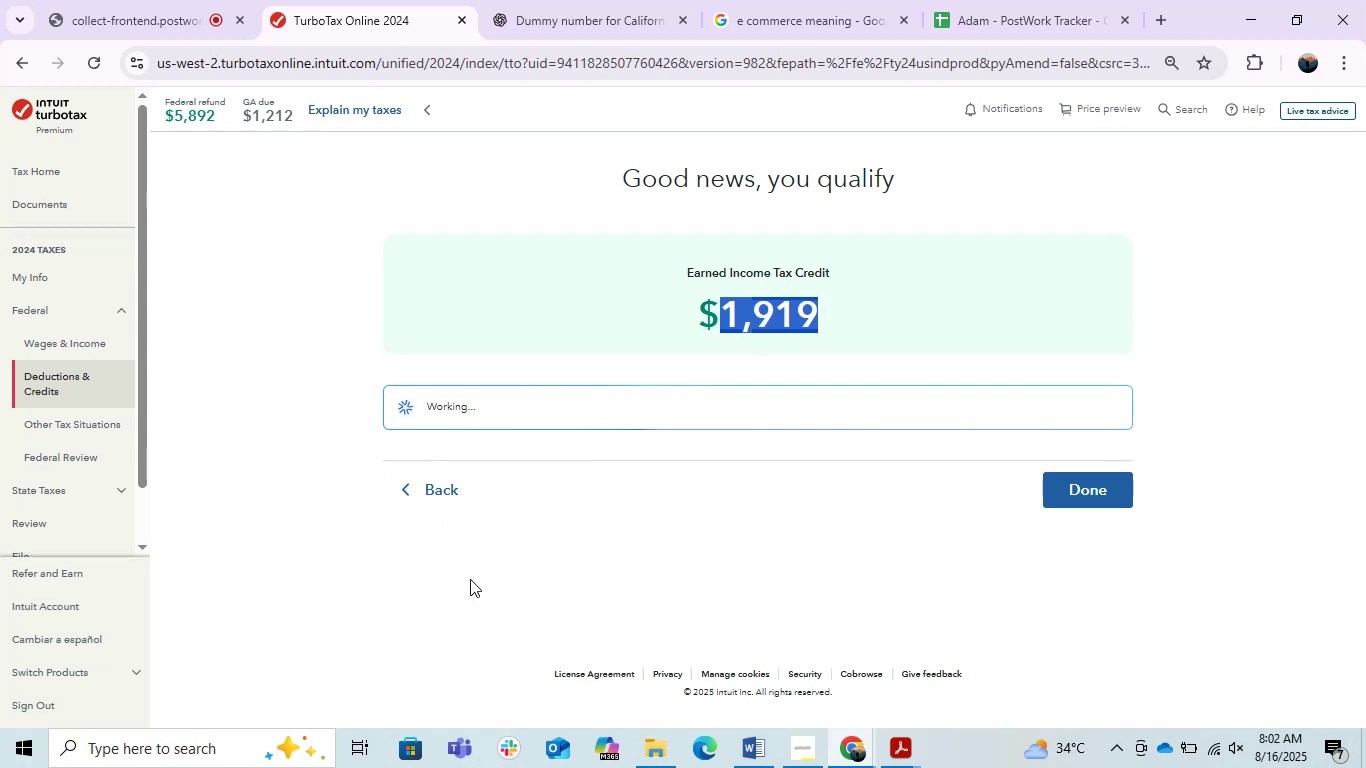 
left_click_drag(start_coordinate=[645, 559], to_coordinate=[650, 558])
 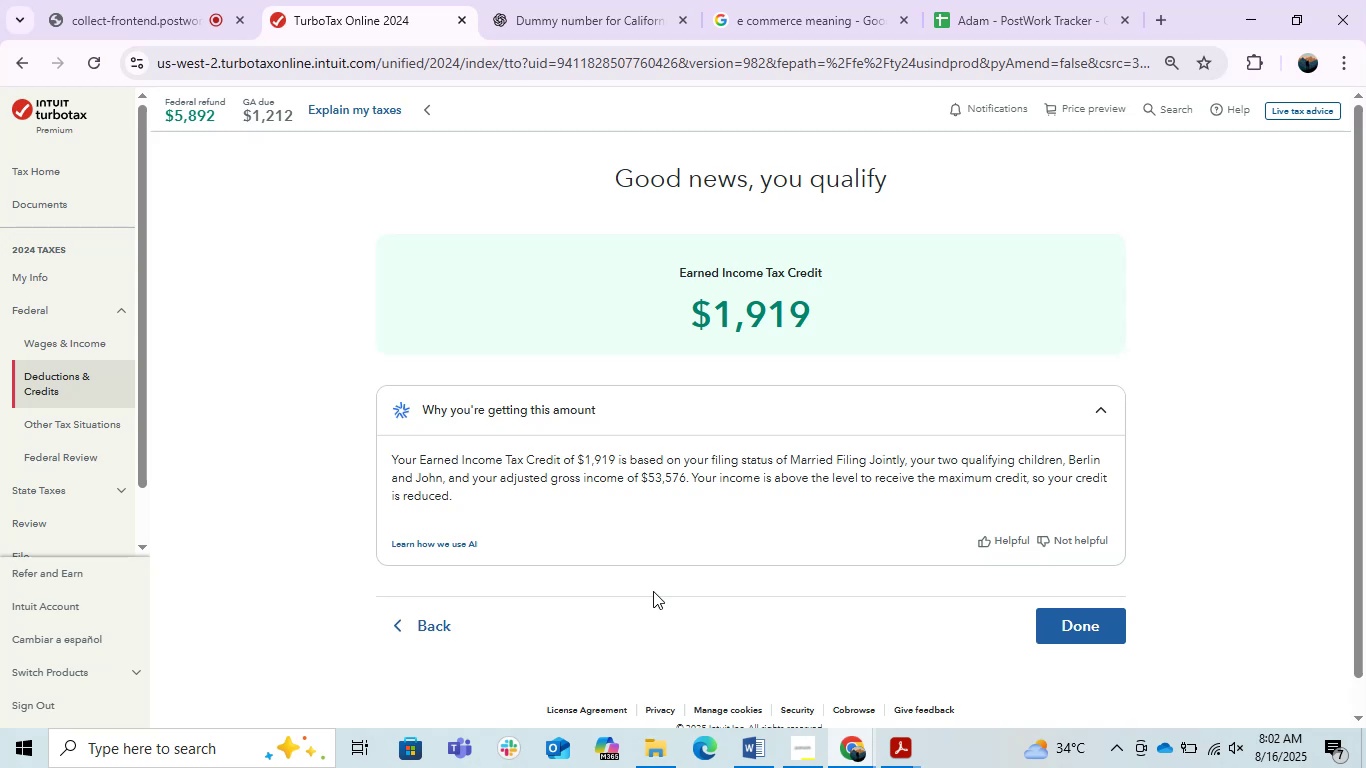 
wait(26.62)
 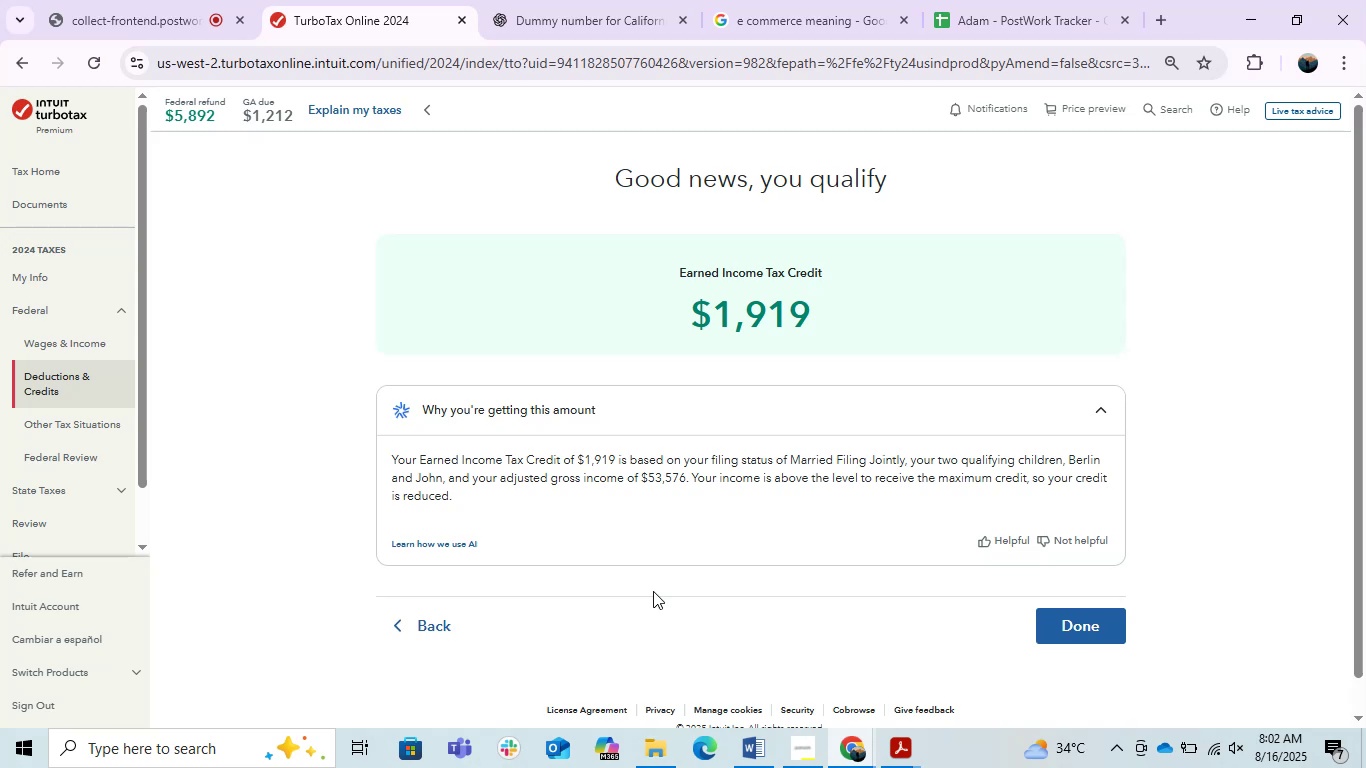 
left_click([1114, 634])
 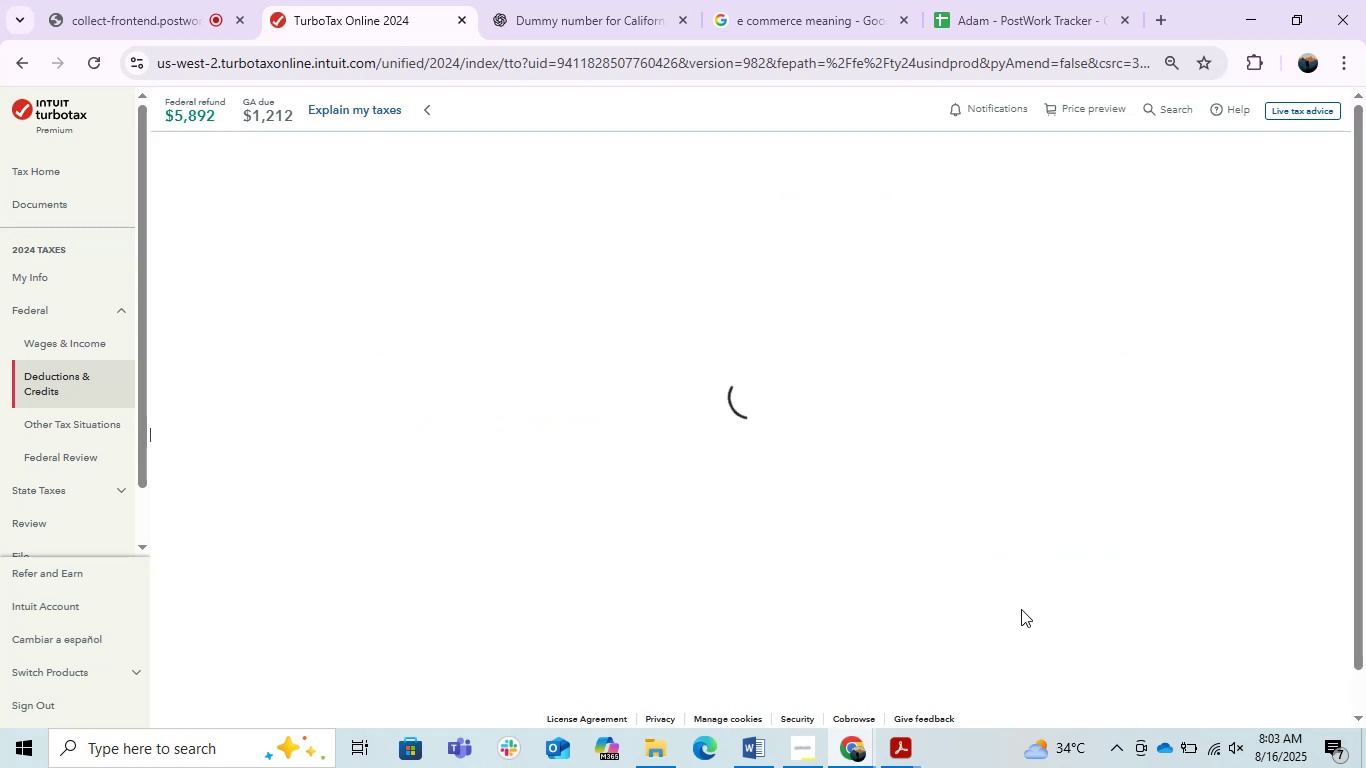 
mouse_move([687, 519])
 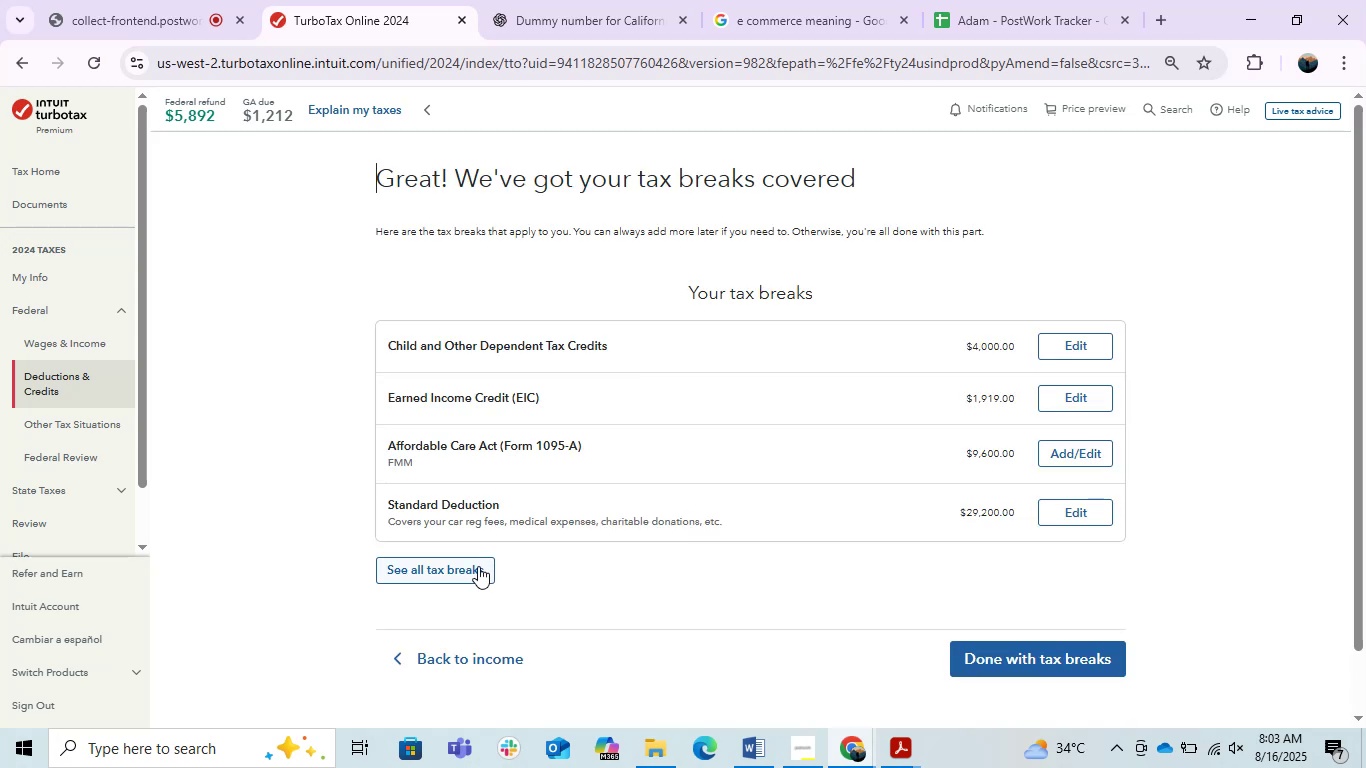 
scroll: coordinate [748, 567], scroll_direction: down, amount: 2.0
 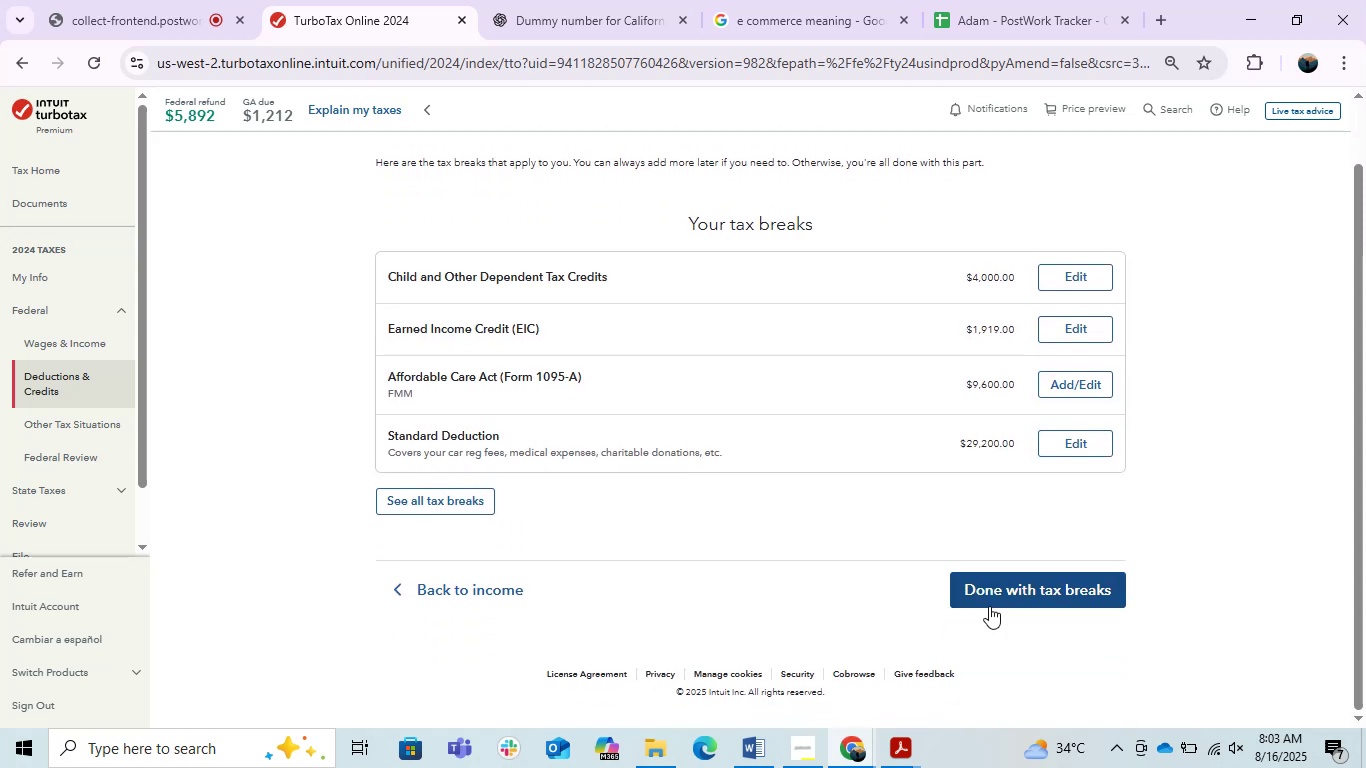 
left_click([989, 606])
 